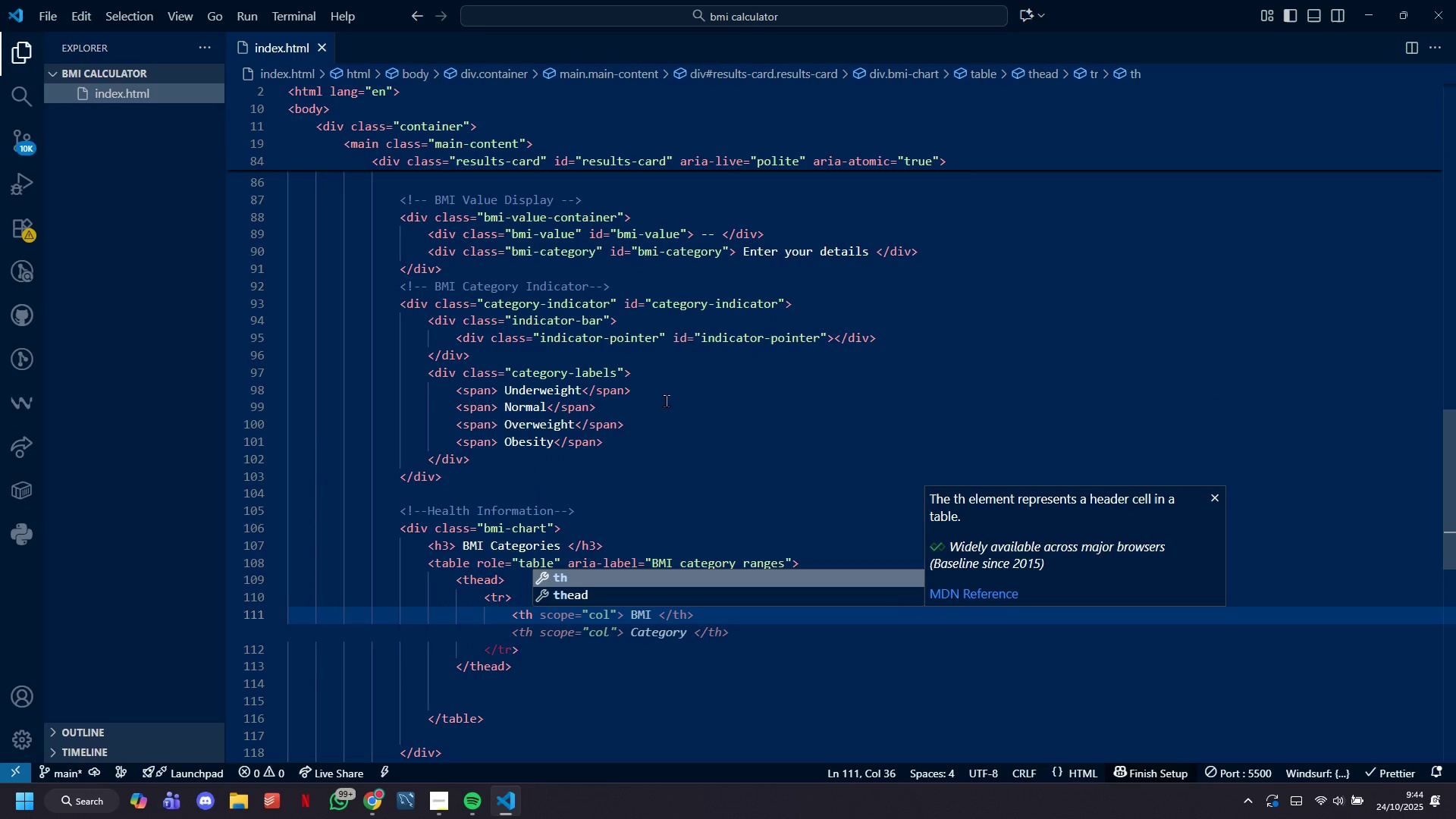 
key(Shift+Period)
 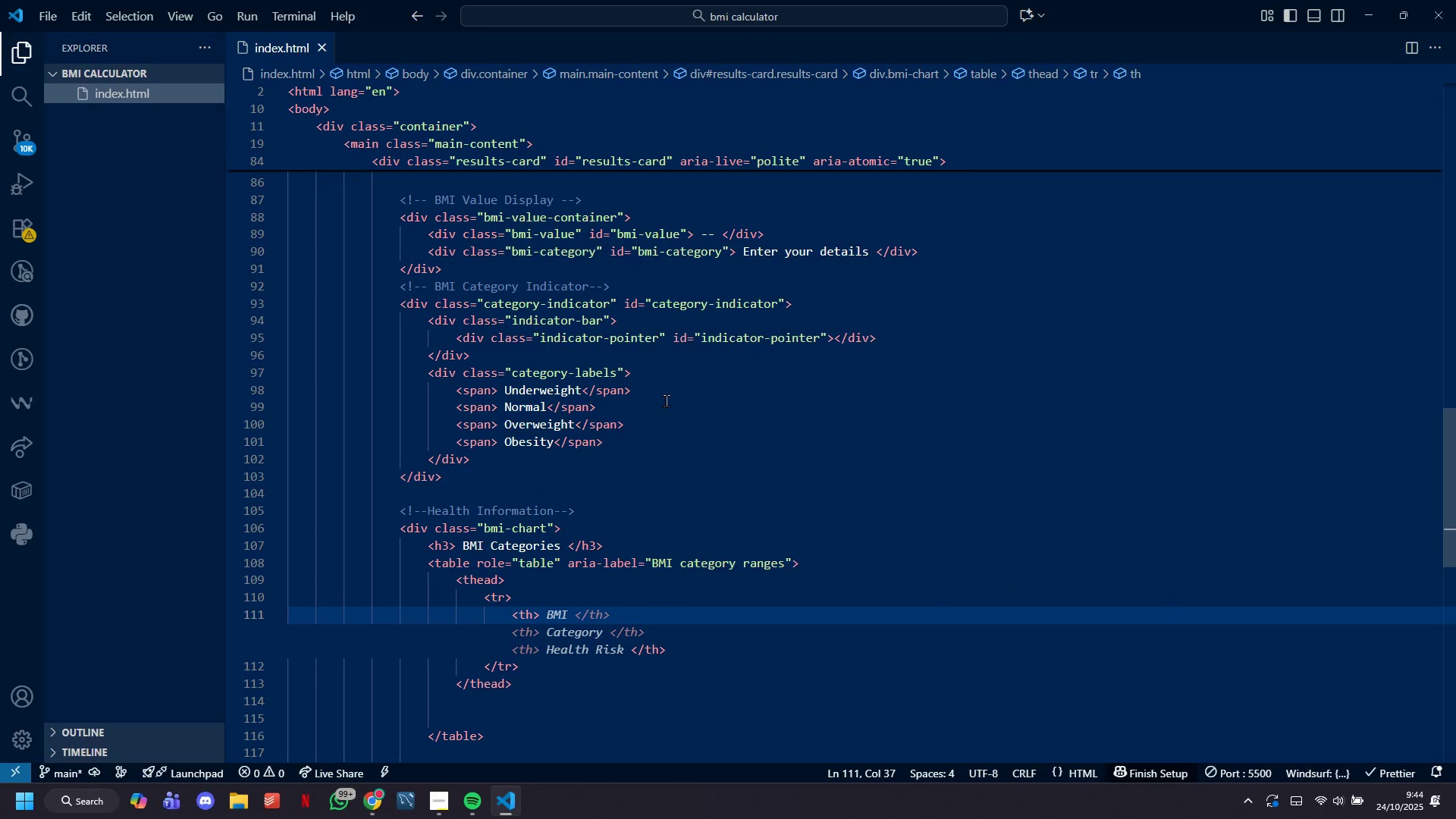 
key(Shift+Space)
 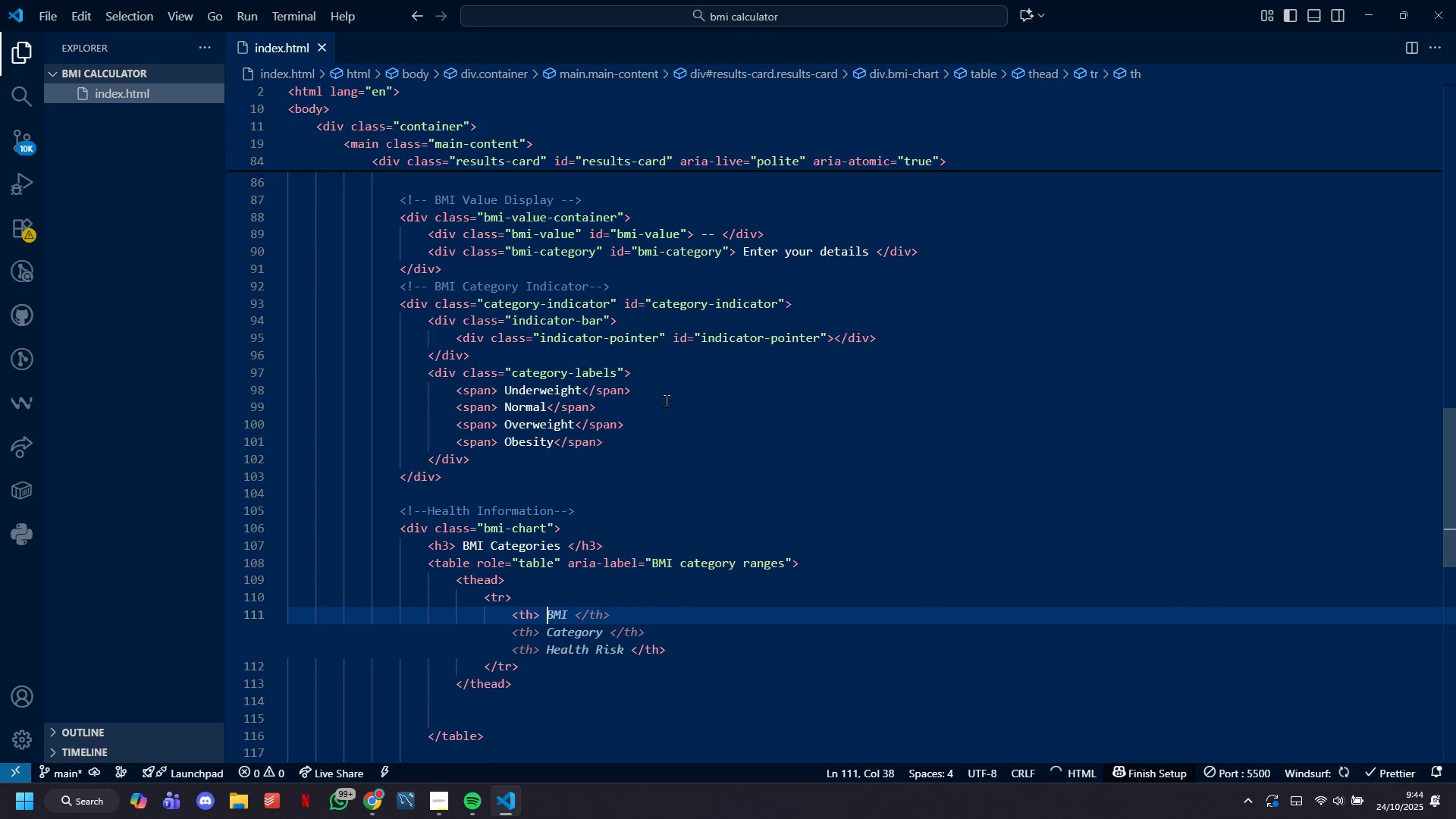 
key(ArrowDown)
 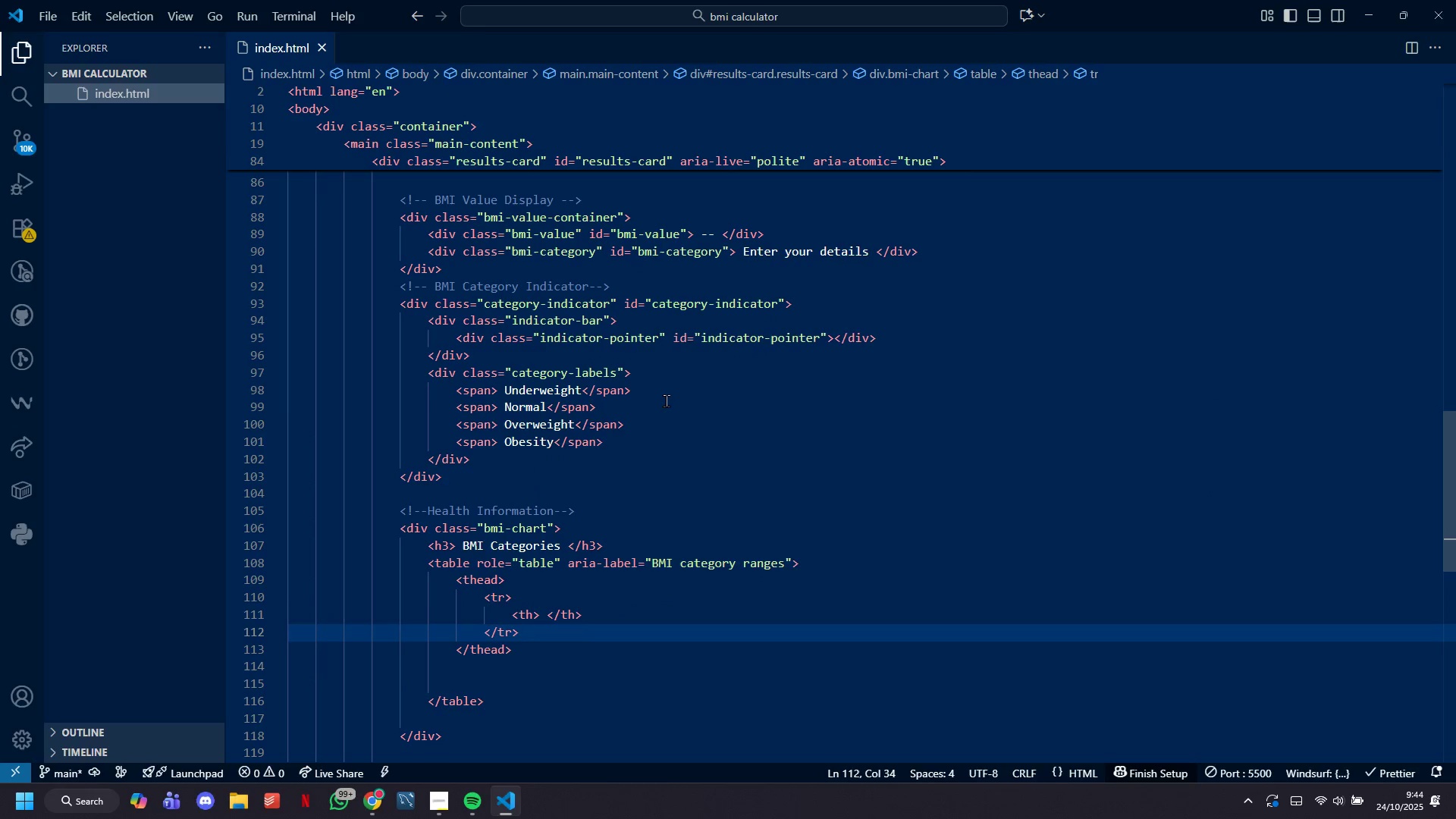 
key(ArrowUp)
 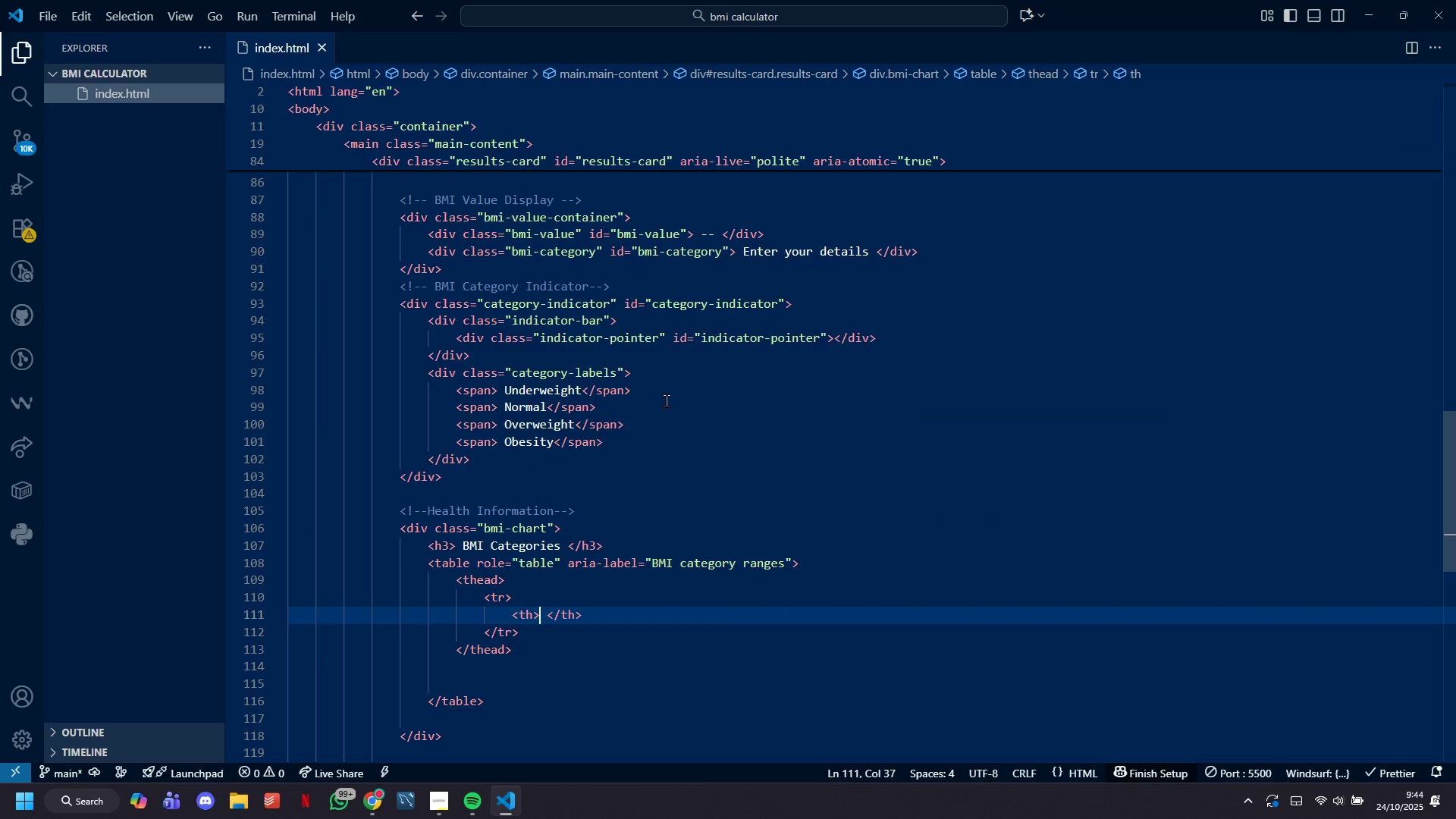 
key(ArrowLeft)
 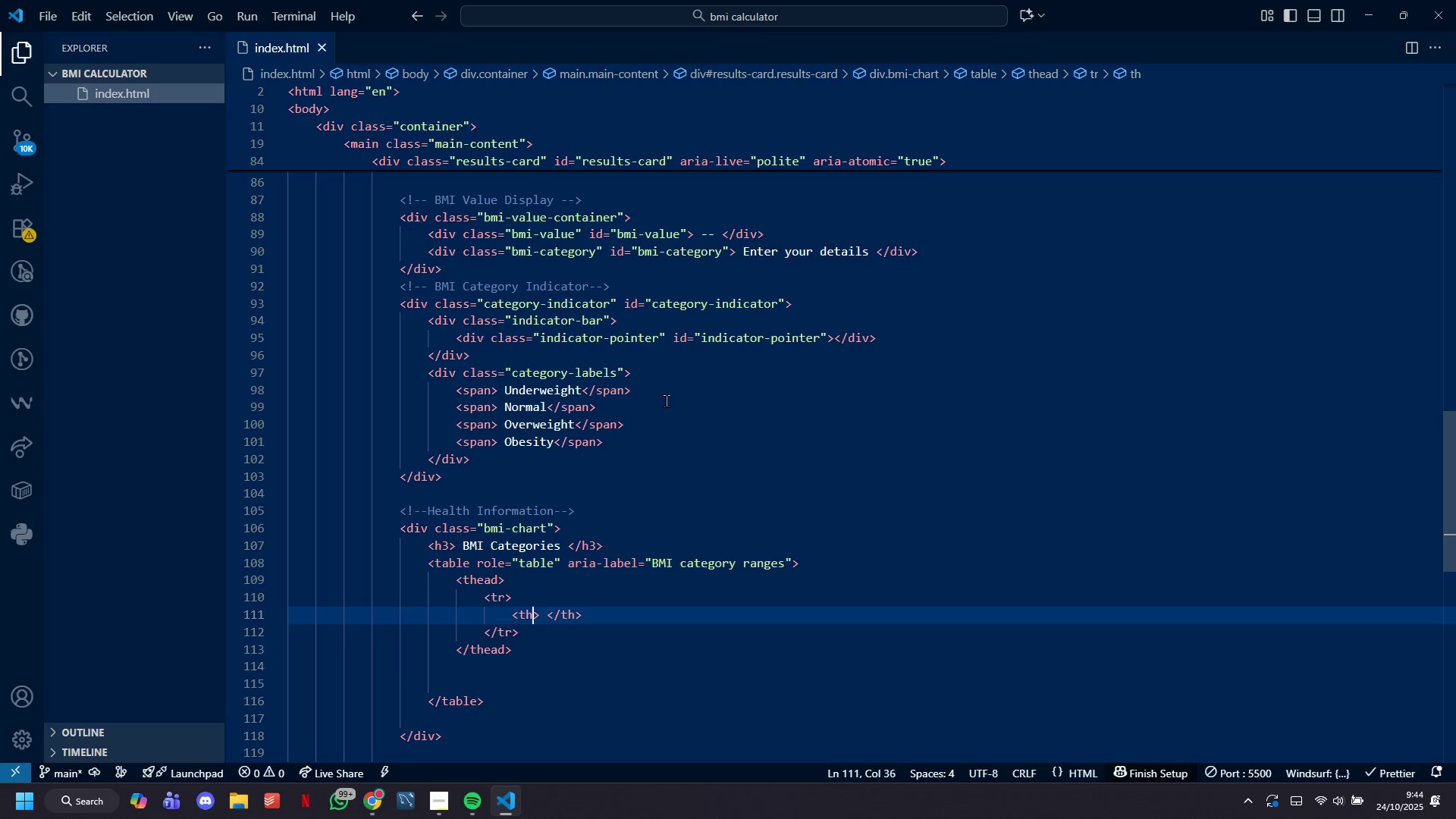 
key(ArrowLeft)
 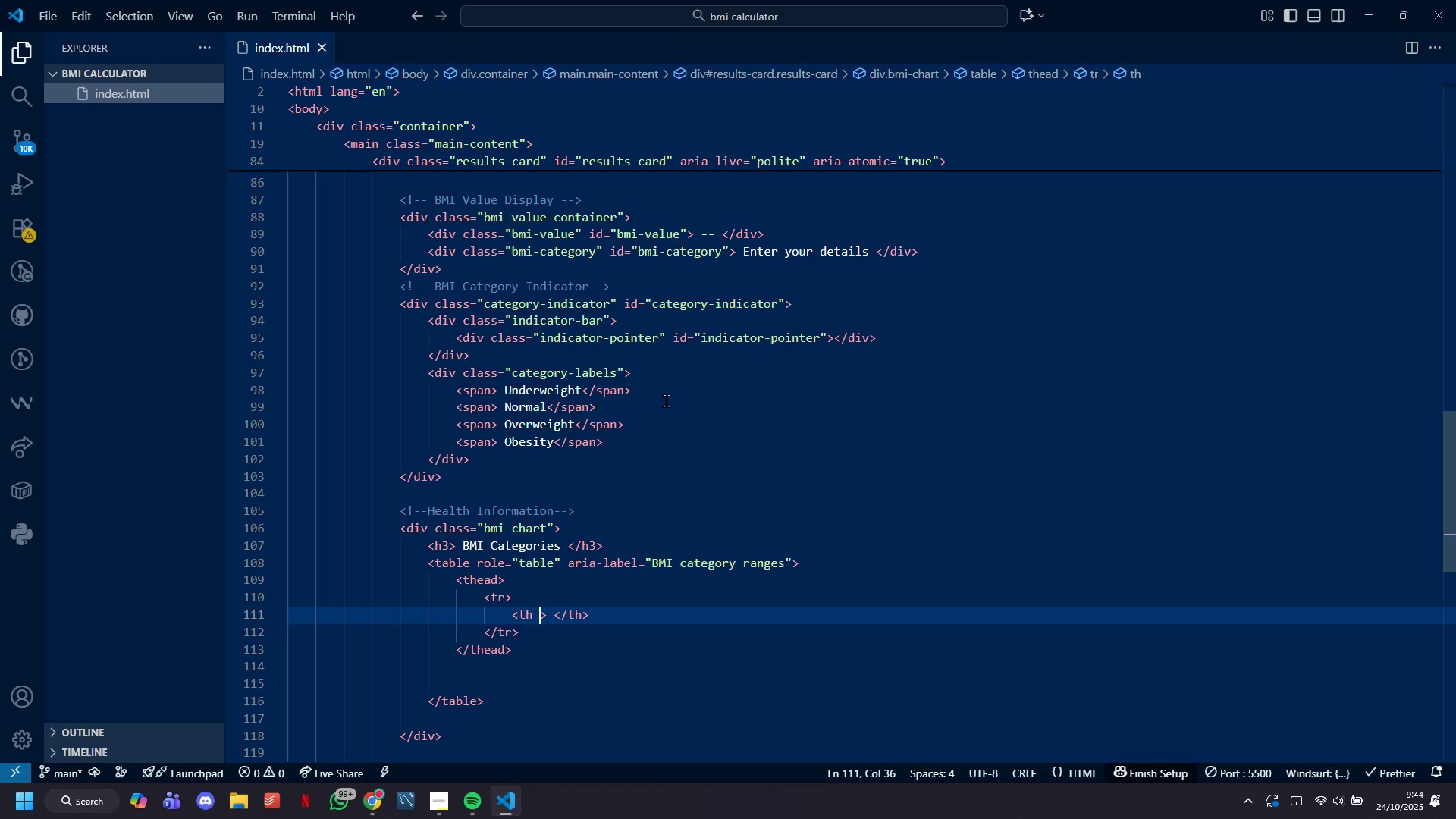 
type( scope=col)
 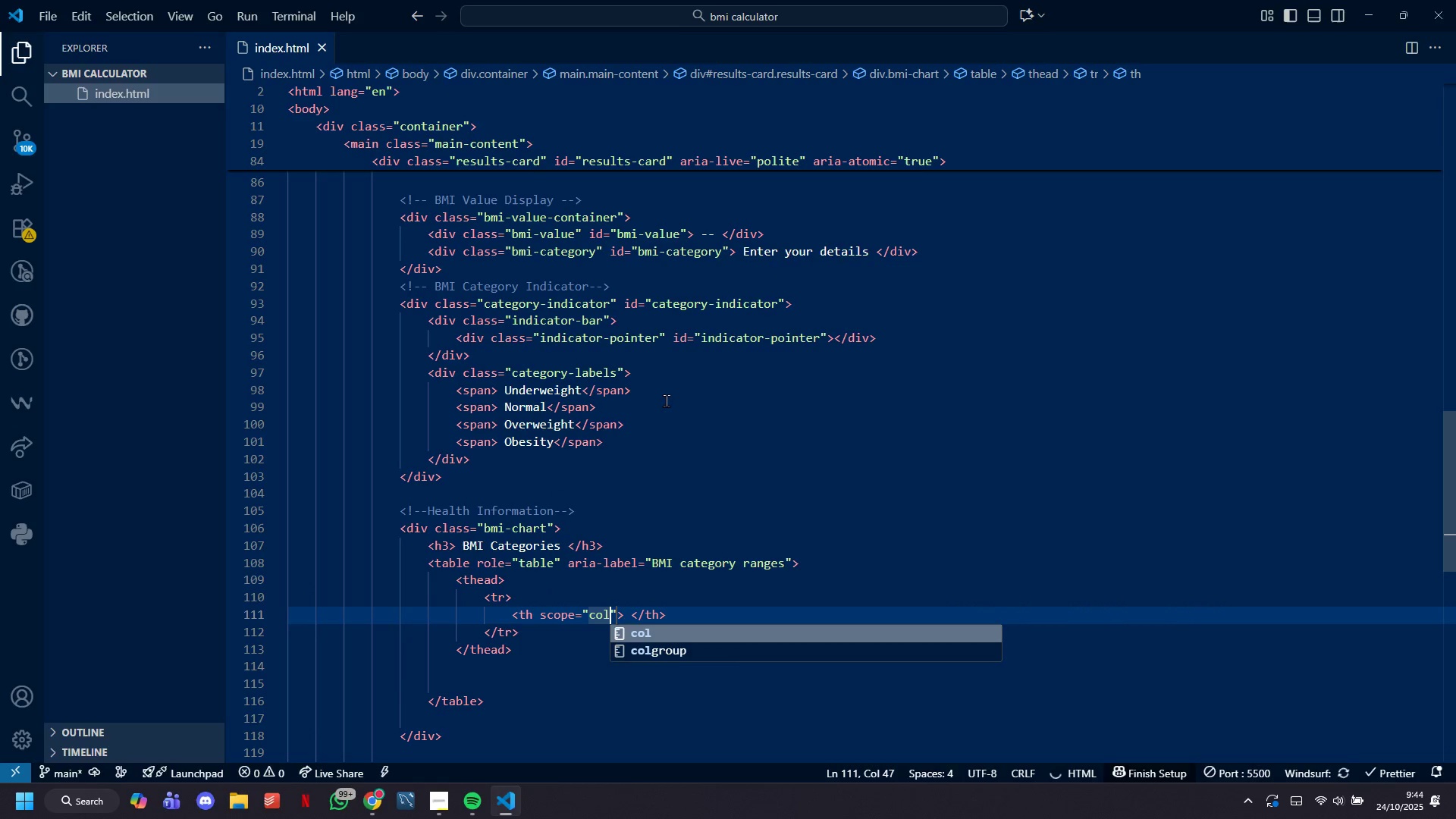 
key(ArrowRight)
 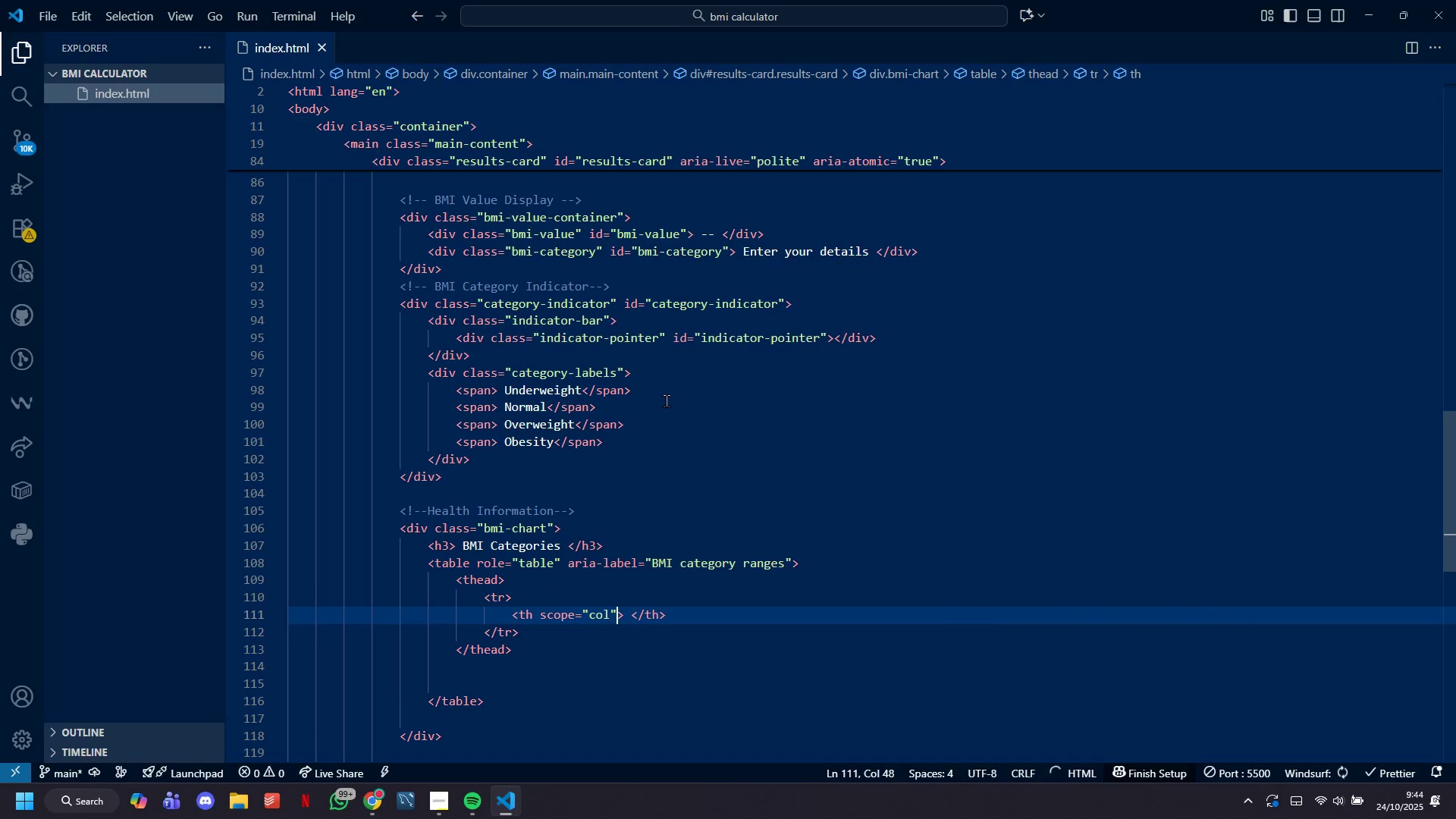 
key(ArrowRight)
 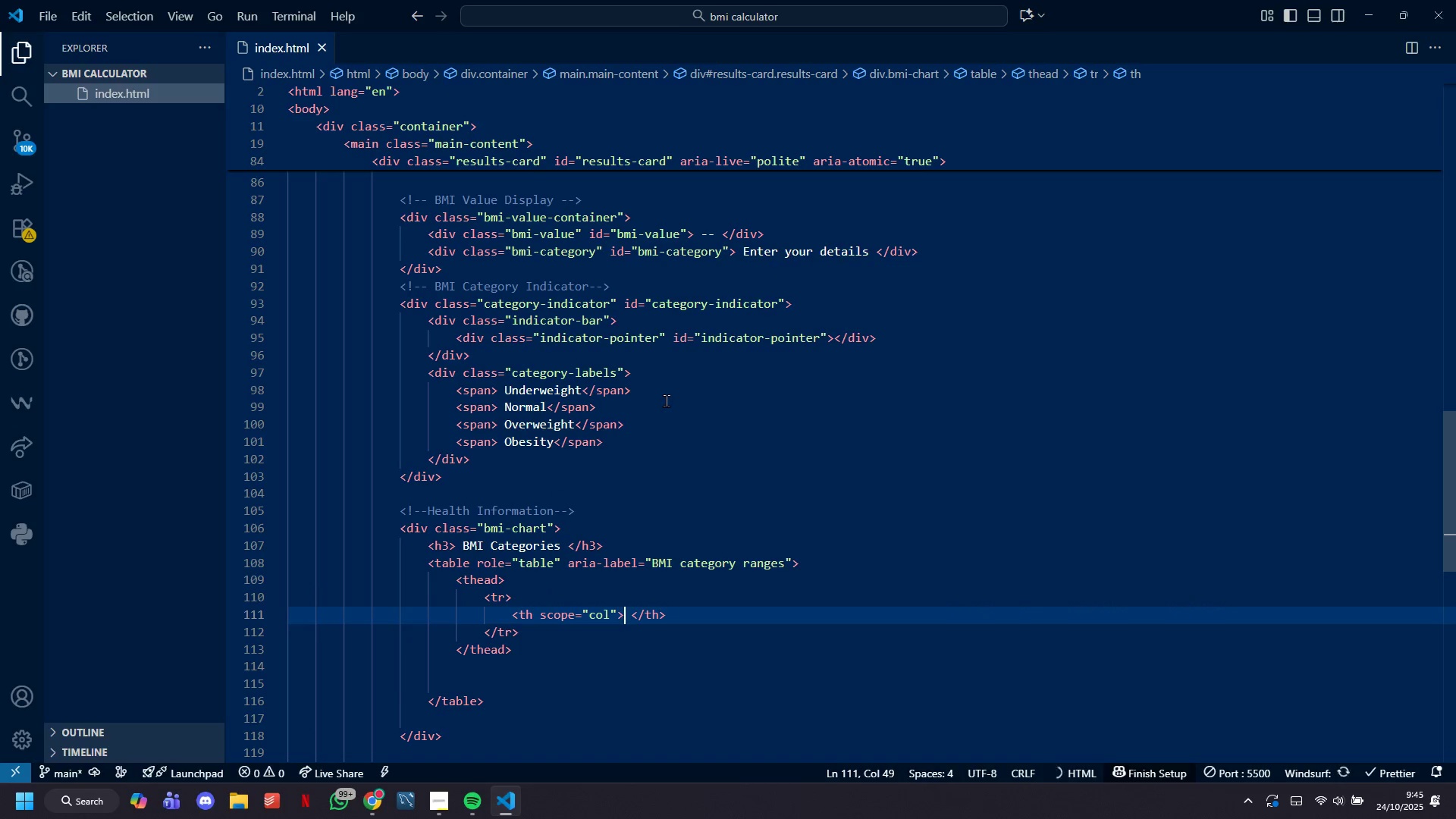 
type( Category)
 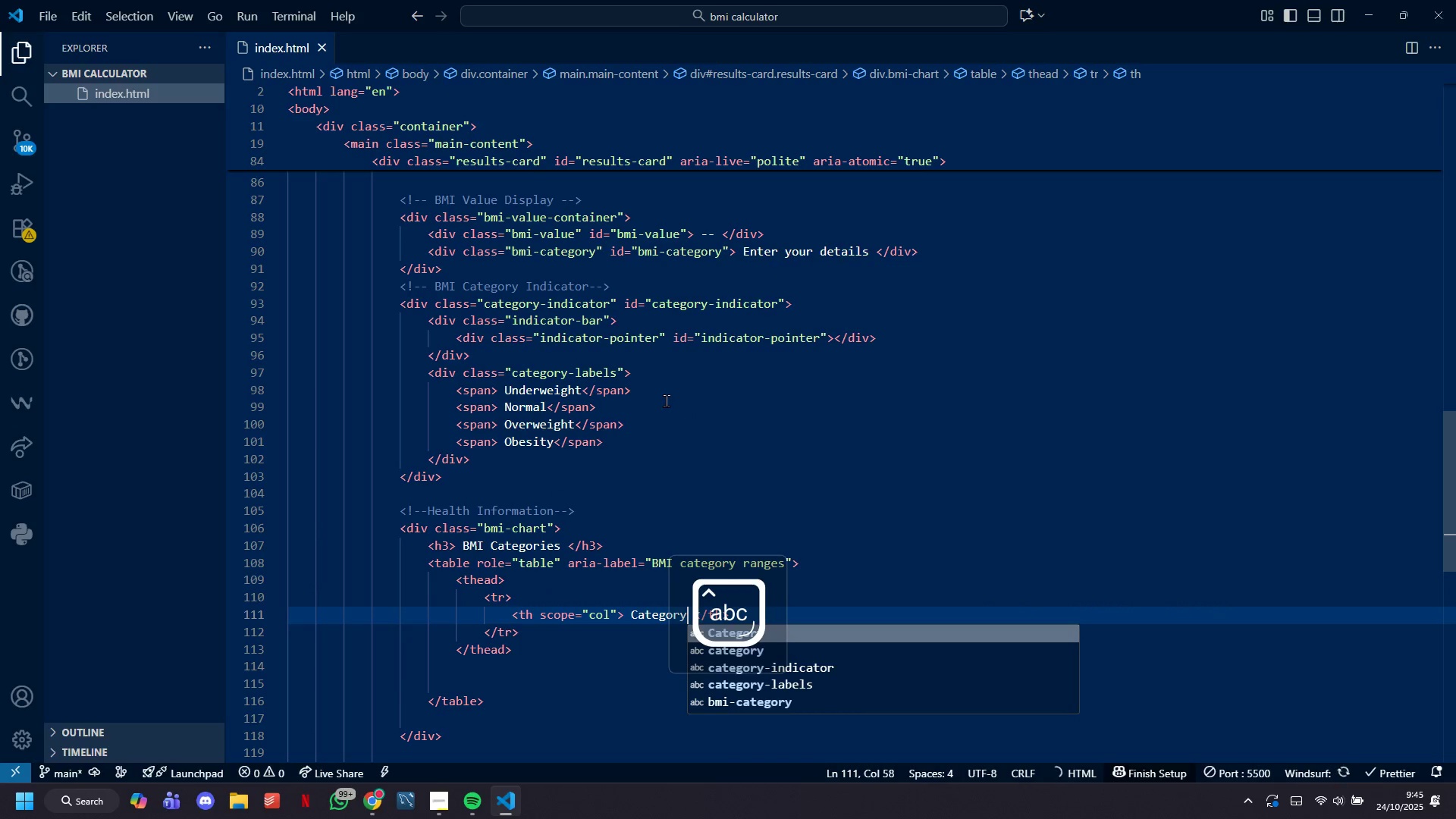 
key(ArrowRight)
 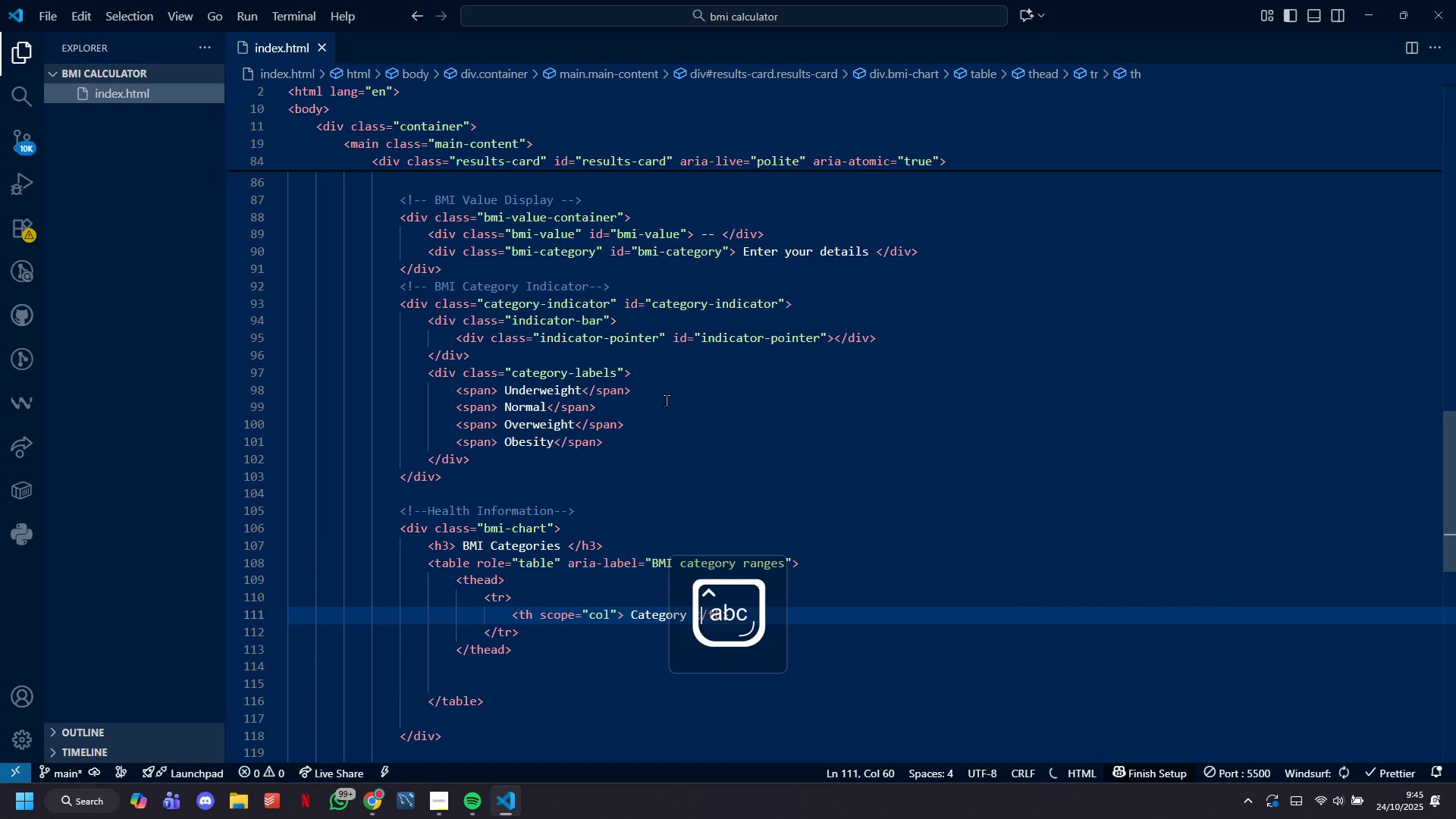 
key(ArrowRight)
 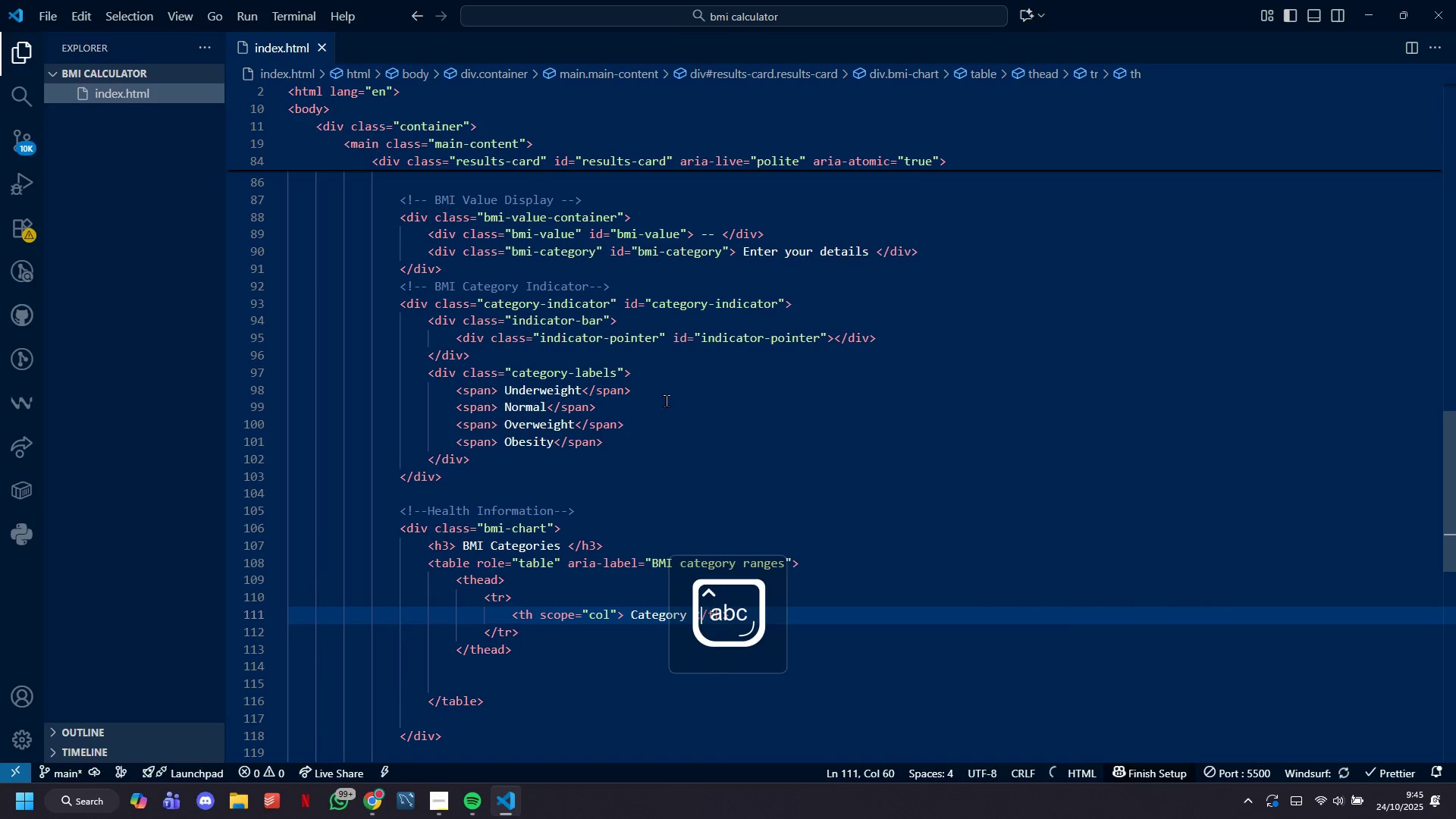 
key(ArrowRight)
 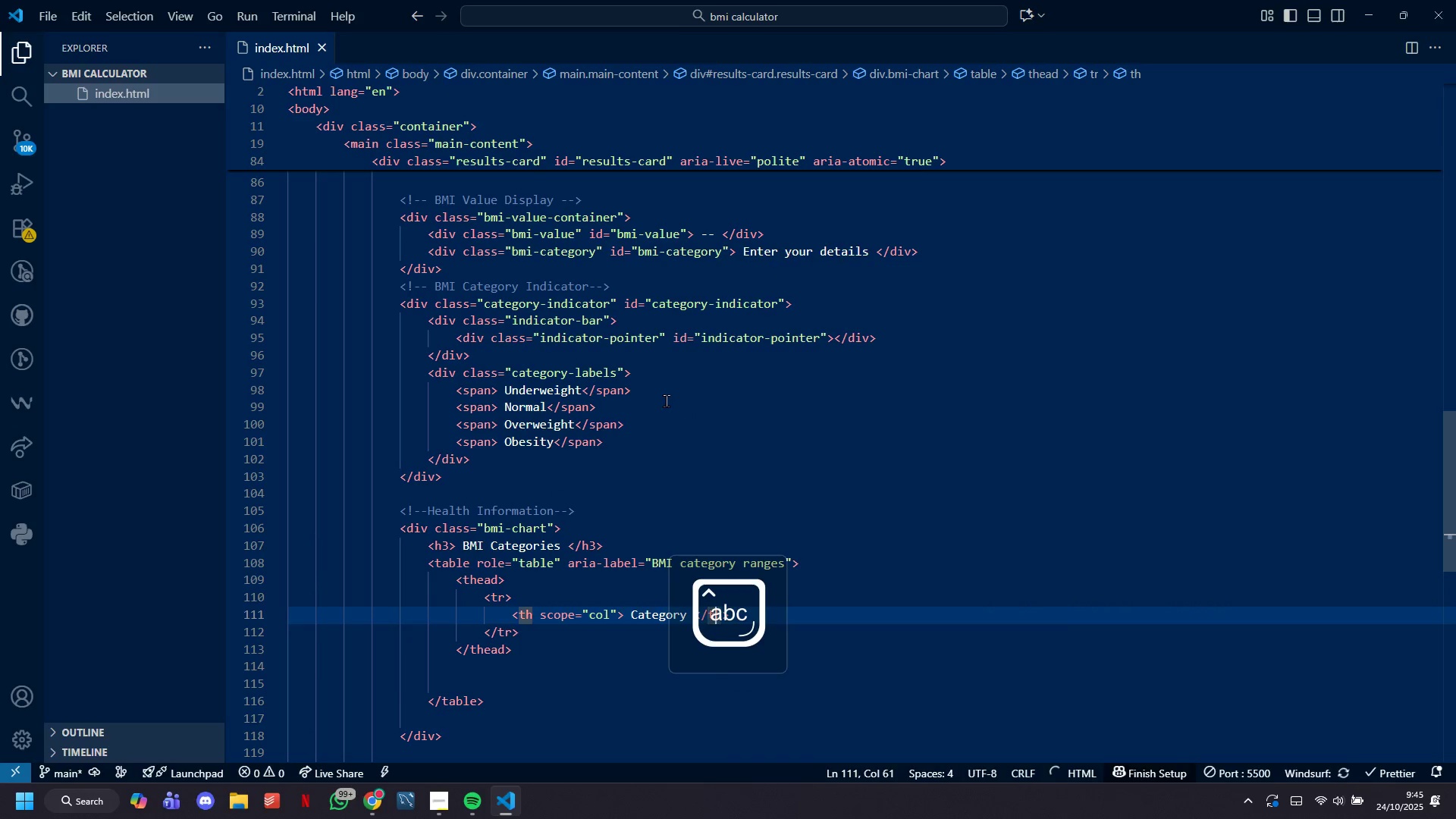 
key(ArrowRight)
 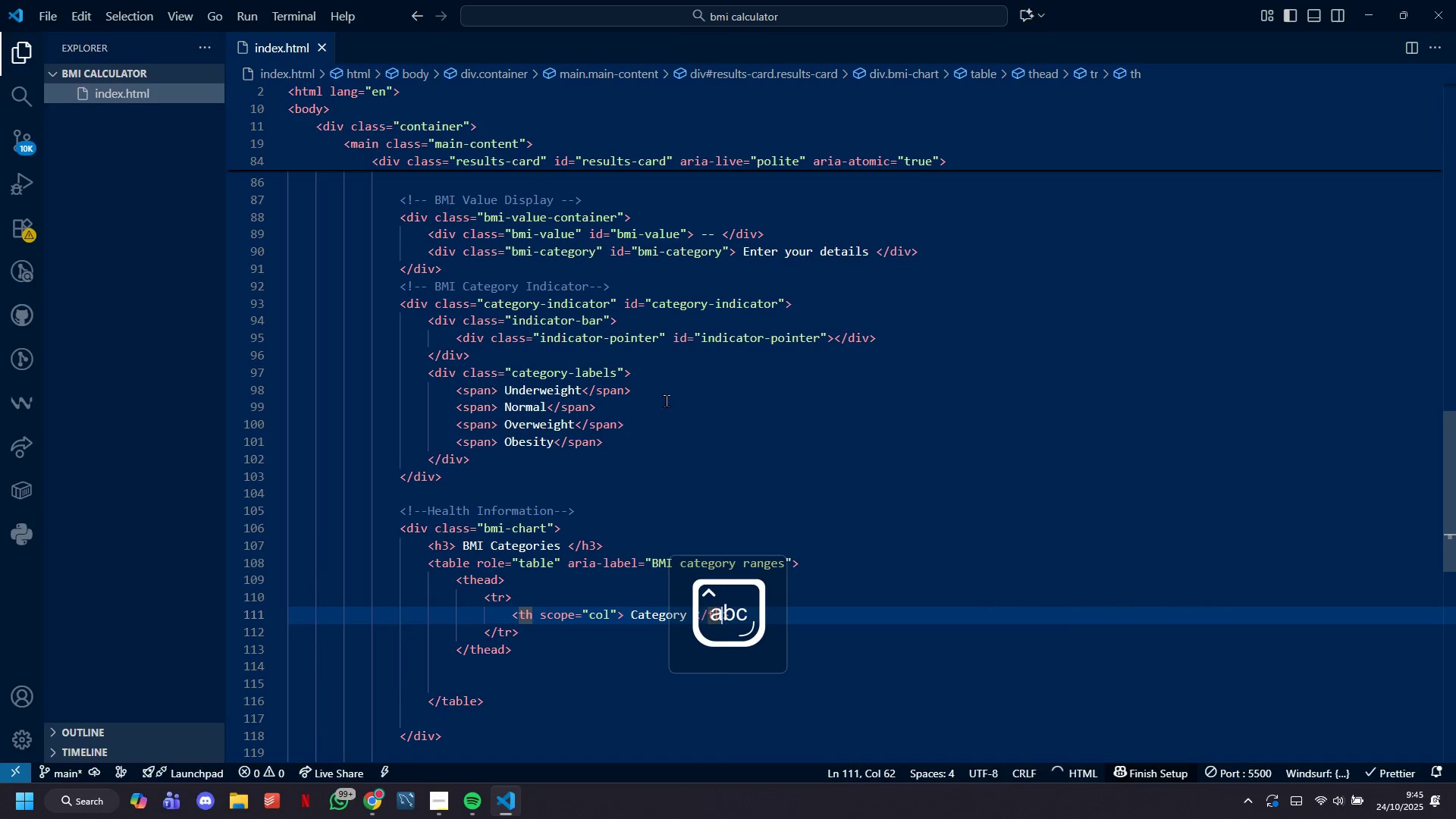 
key(ArrowRight)
 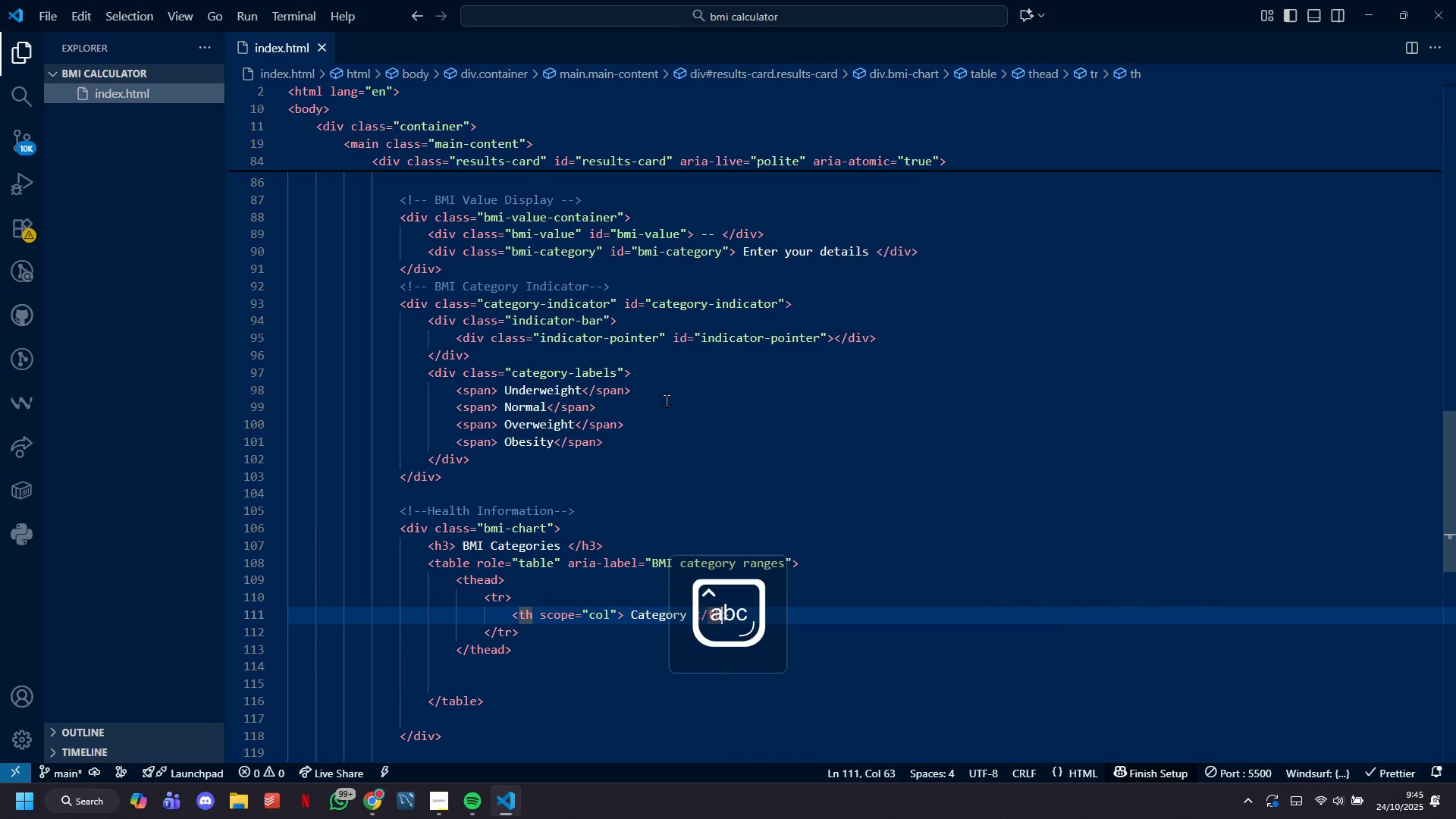 
key(ArrowRight)
 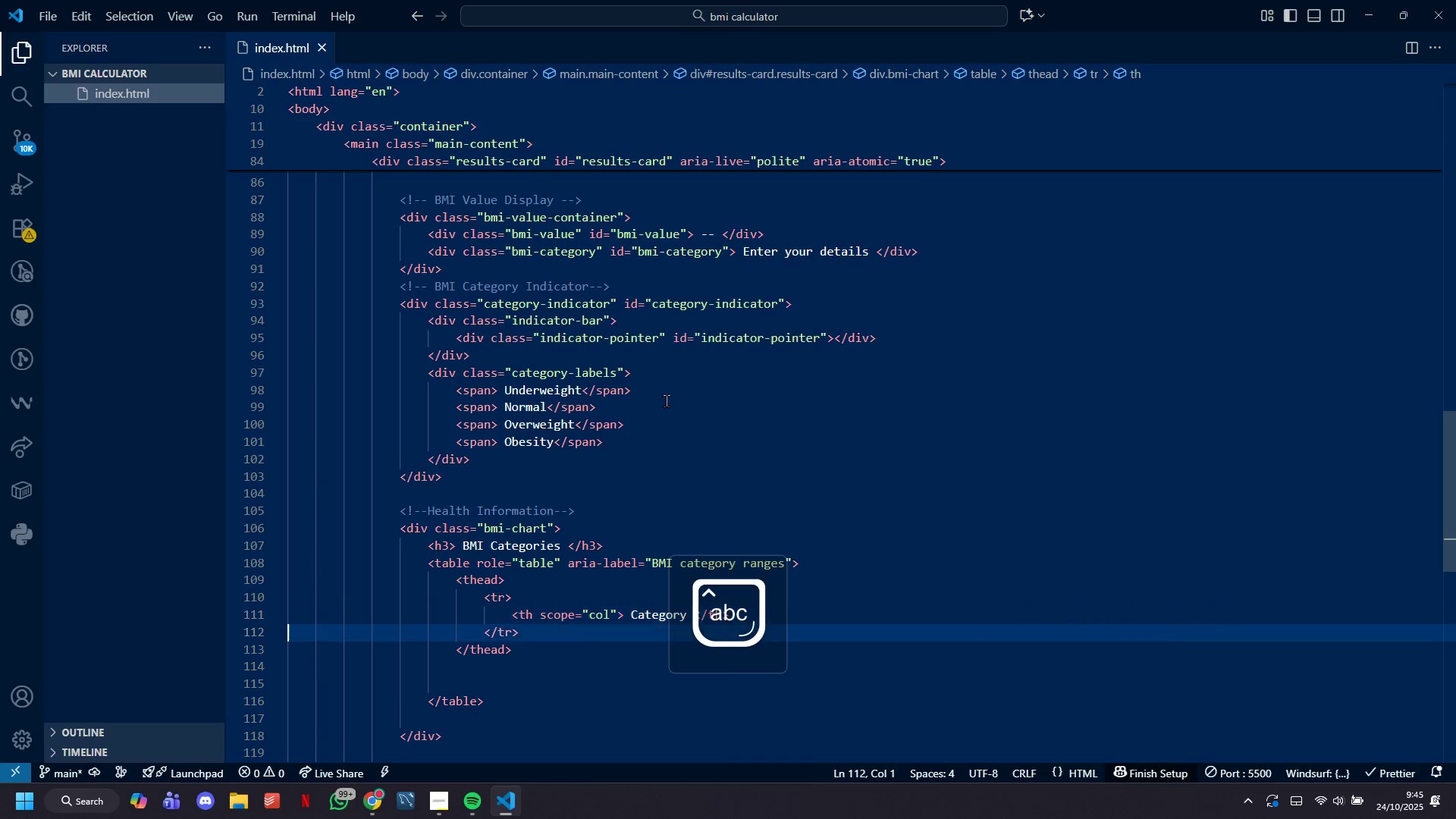 
key(ArrowRight)
 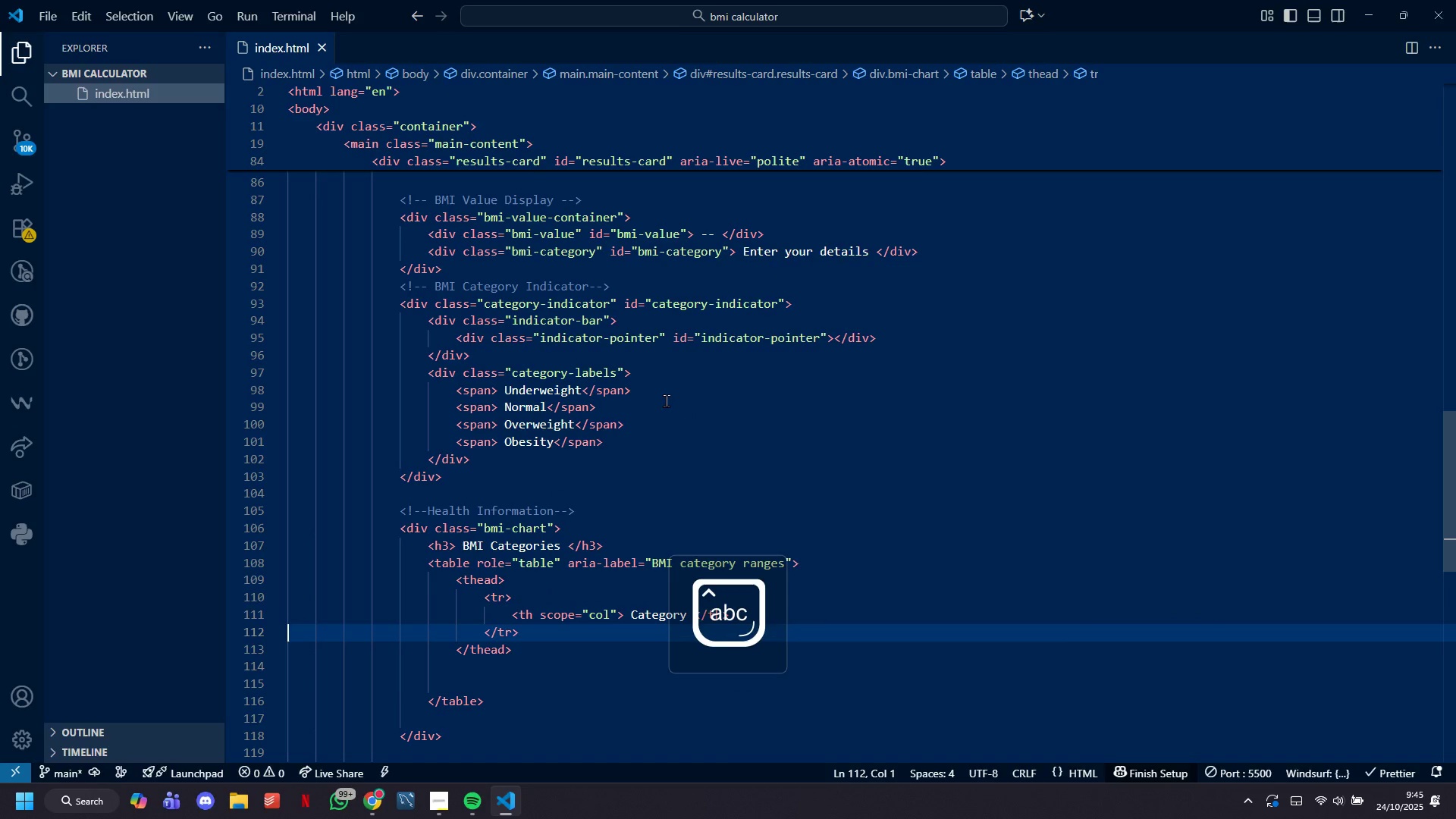 
key(ArrowLeft)
 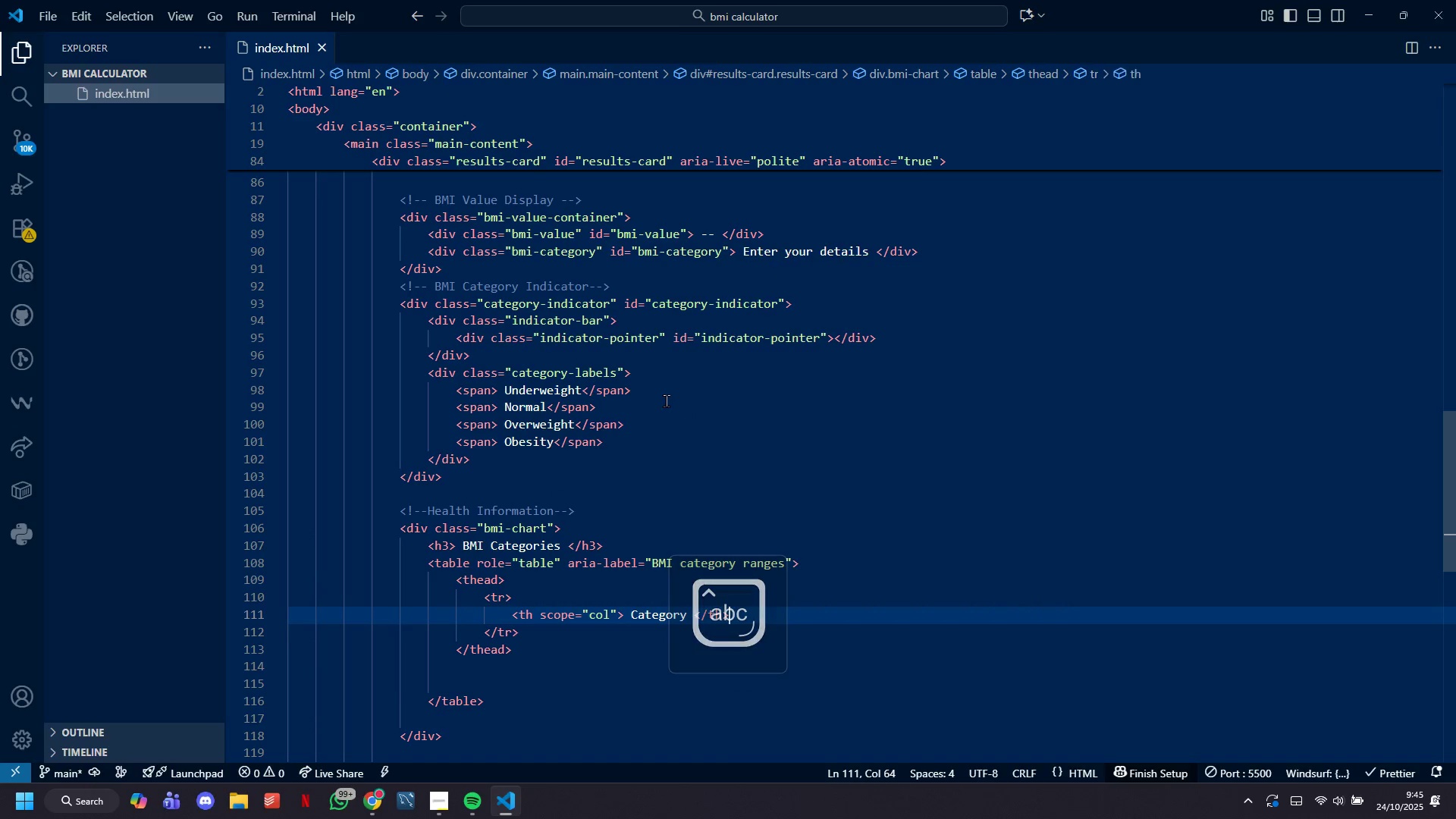 
key(Enter)
 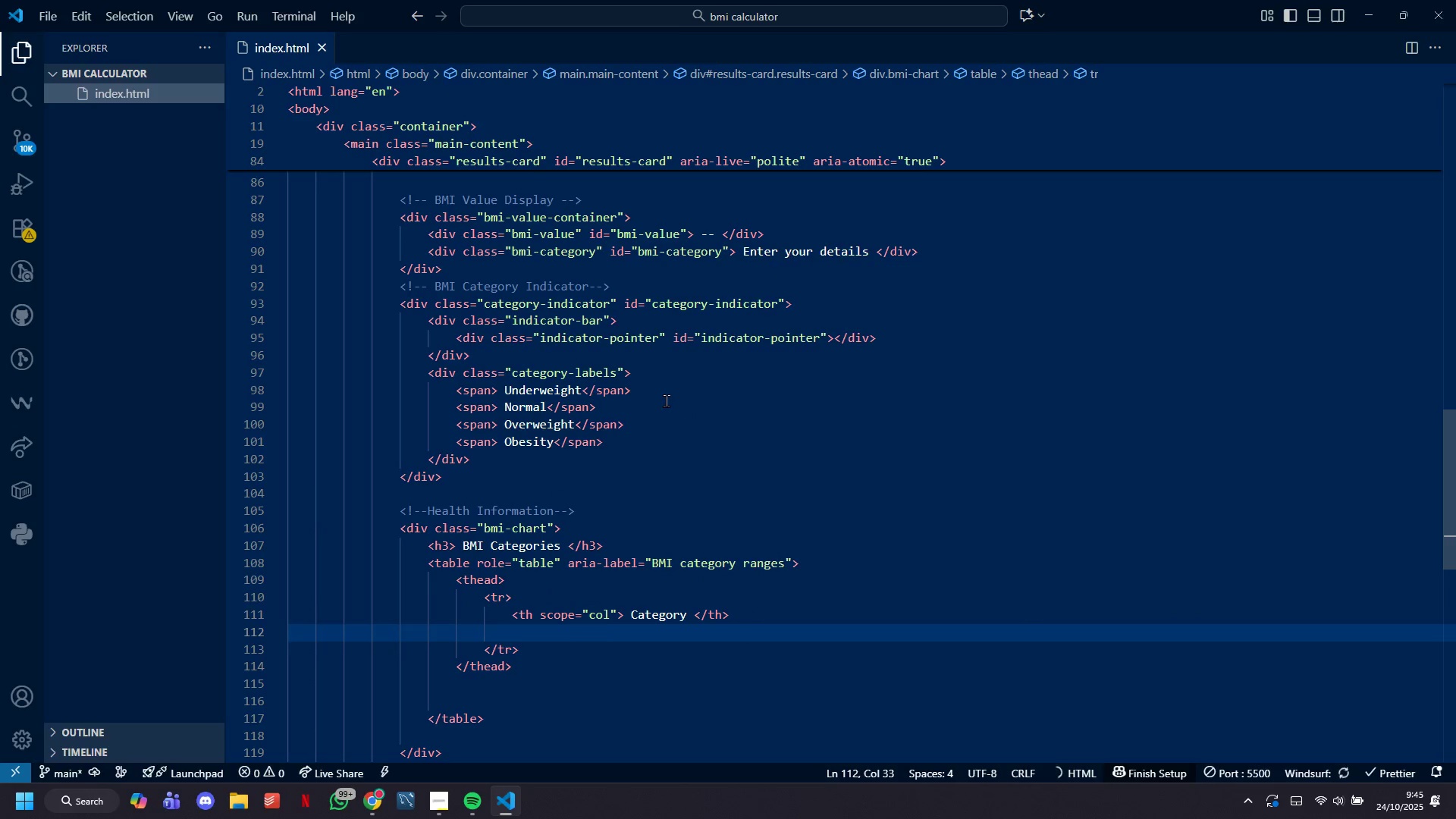 
type(th)
key(Tab)
type( )
 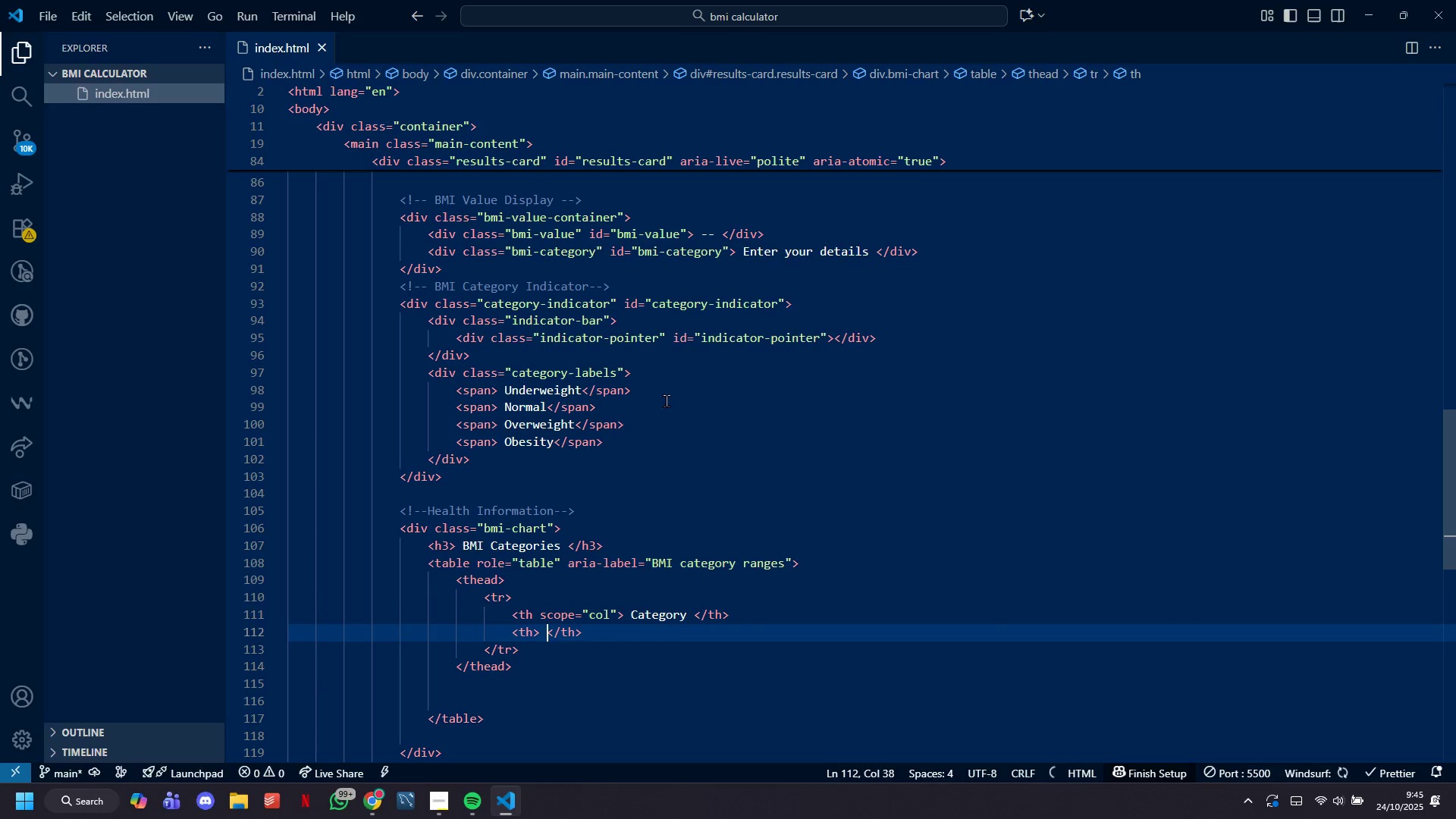 
key(ArrowLeft)
 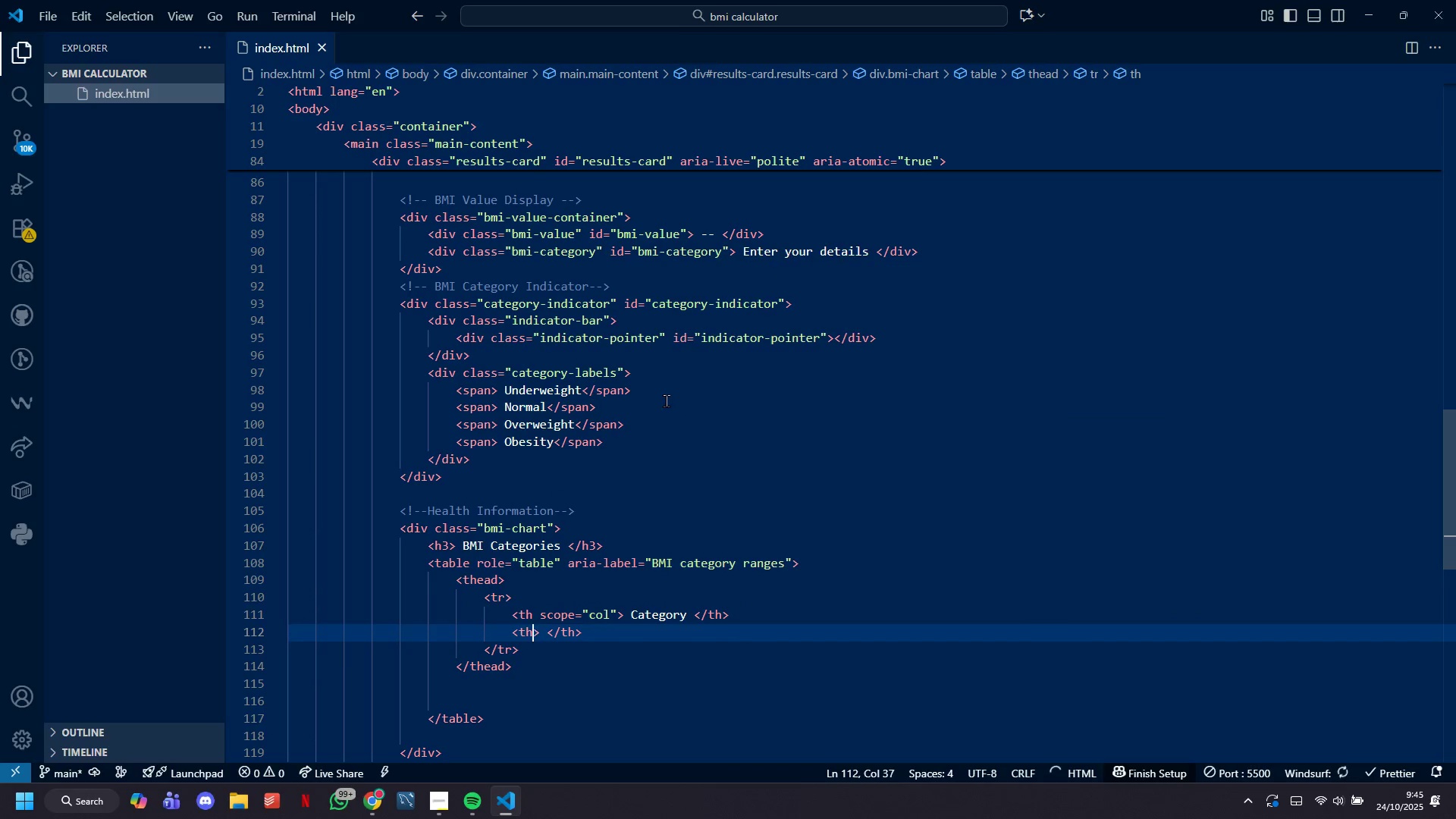 
key(ArrowLeft)
 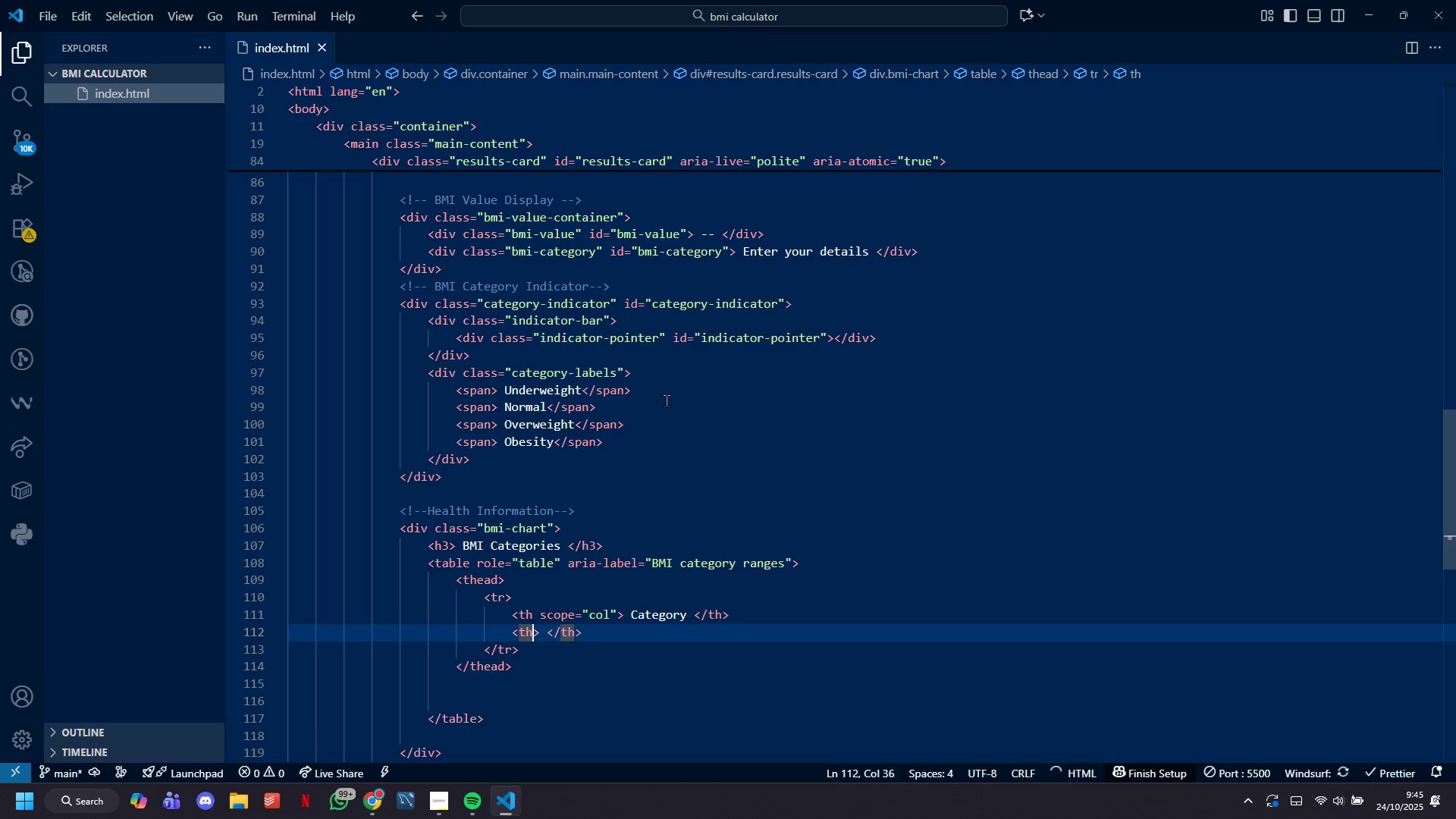 
type( scope=co)
 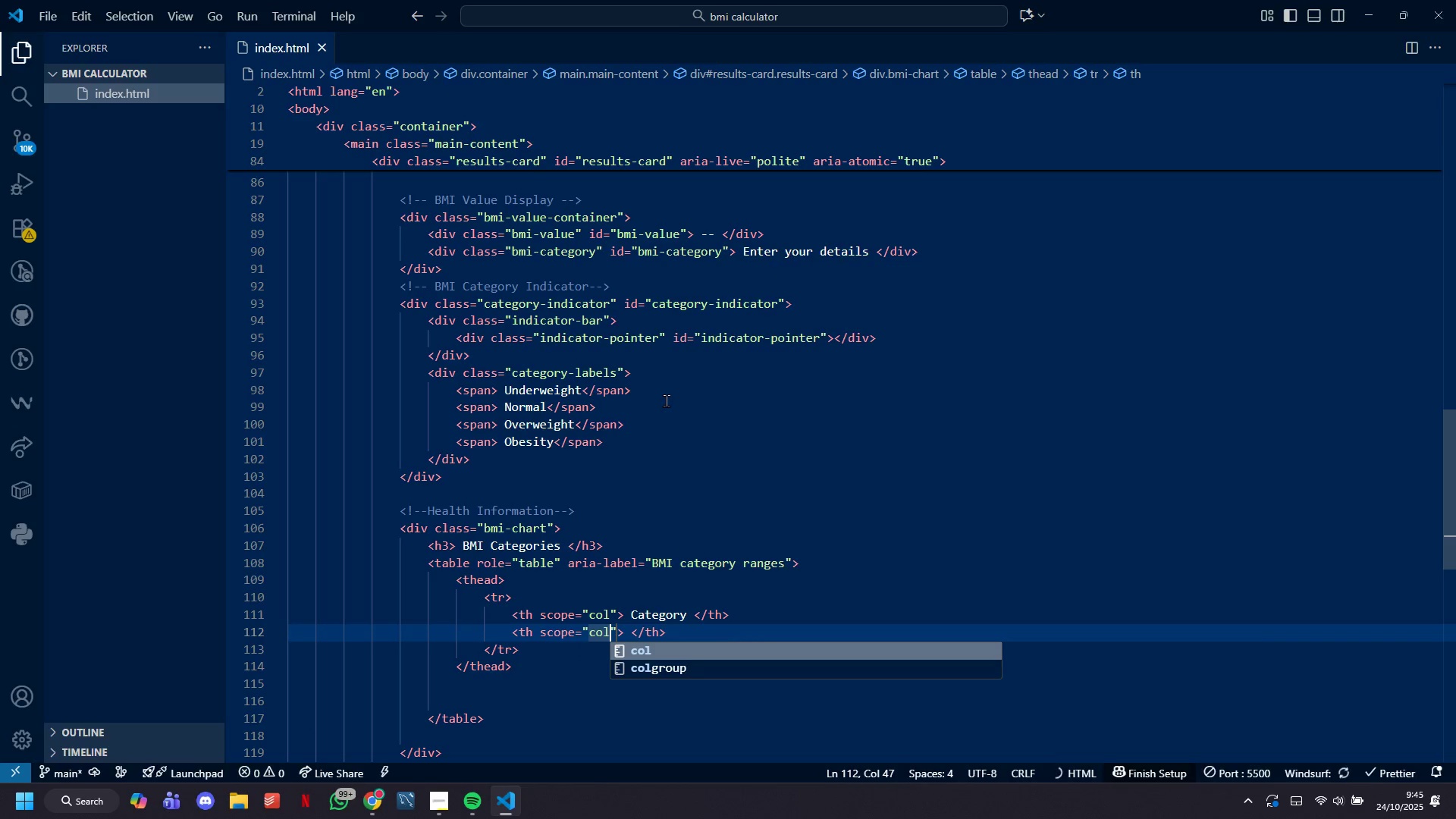 
key(ArrowRight)
 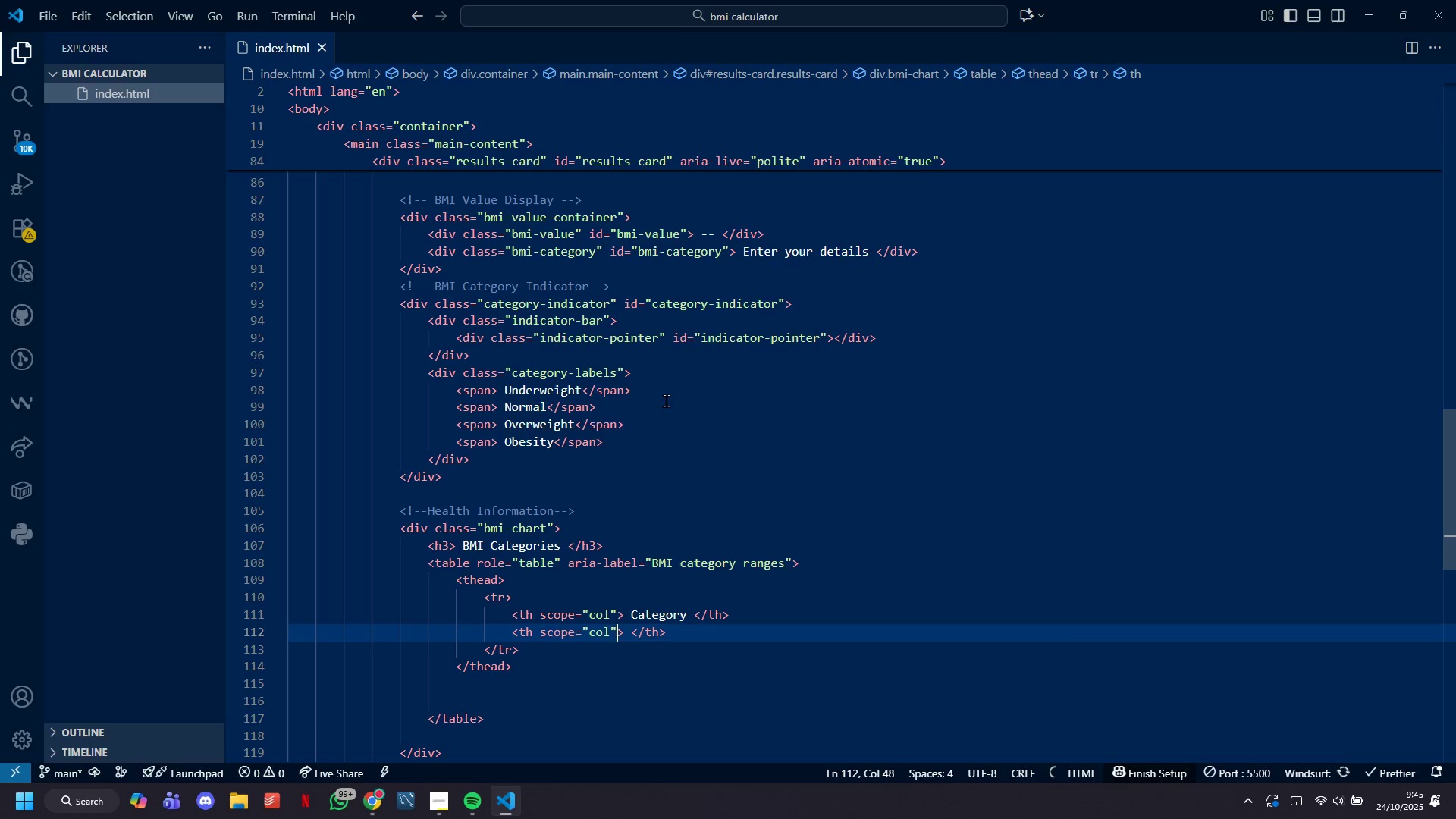 
key(ArrowRight)
 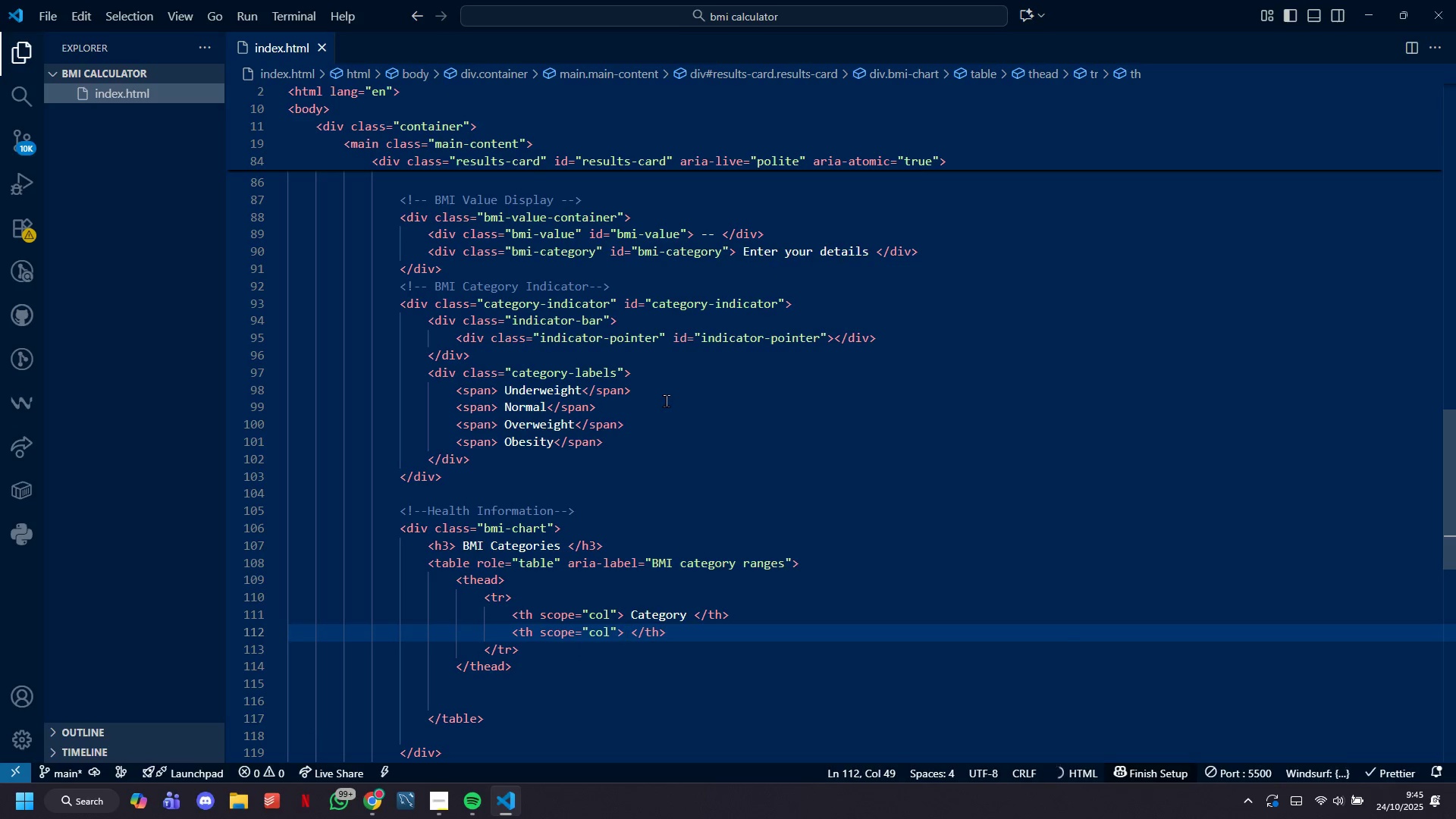 
type( BMI Range)
 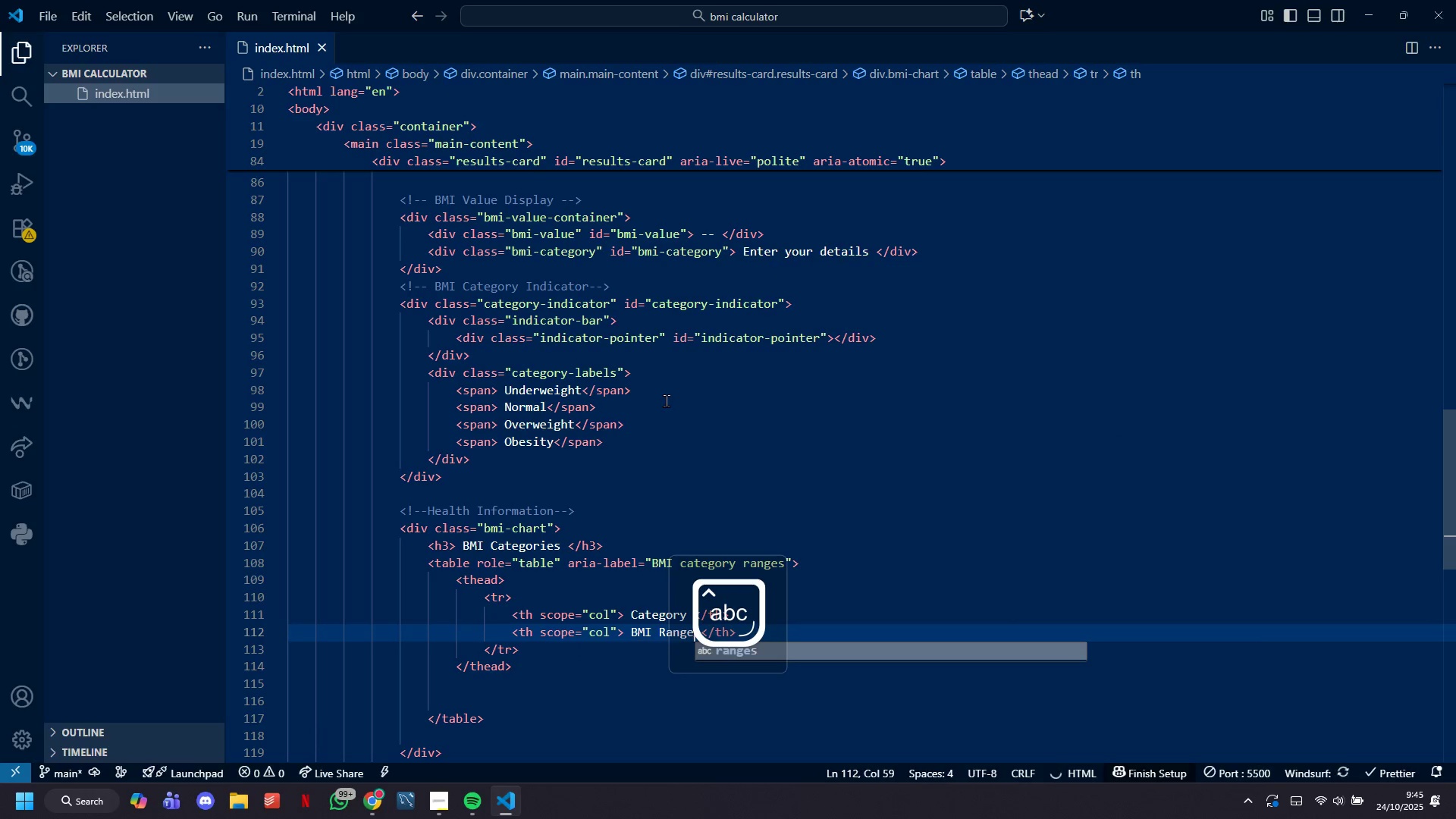 
key(ArrowRight)
 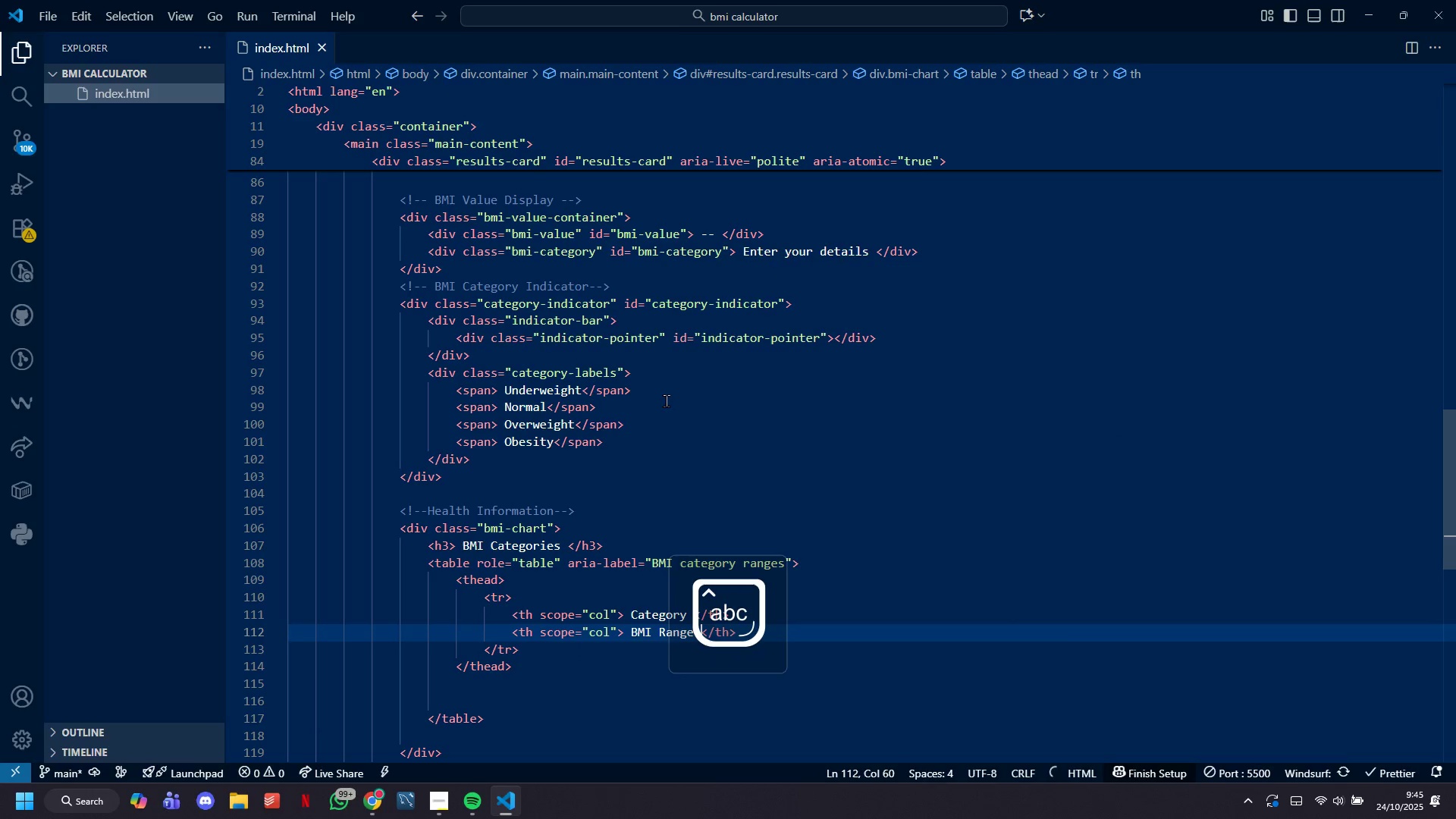 
key(ArrowRight)
 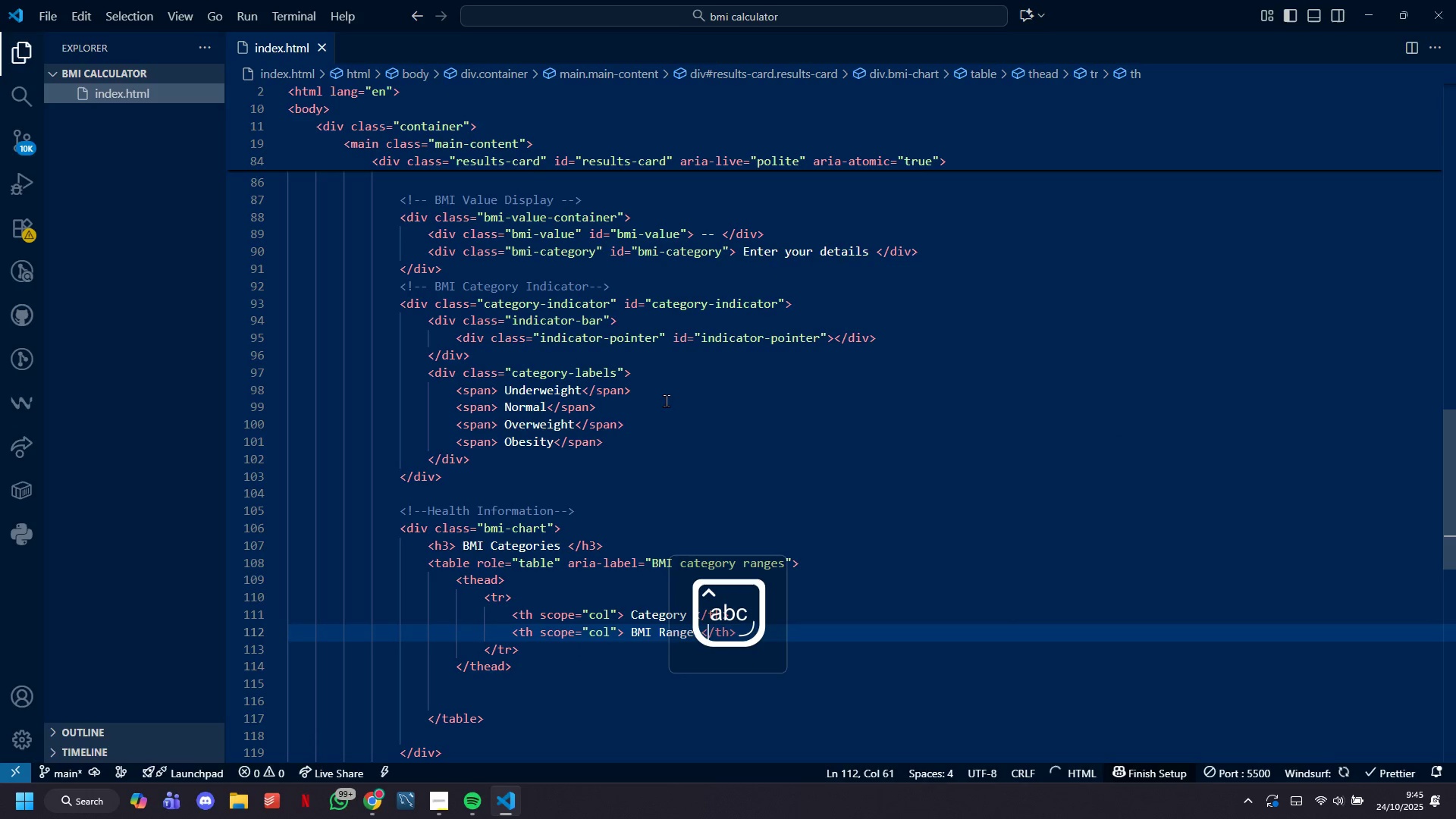 
key(ArrowRight)
 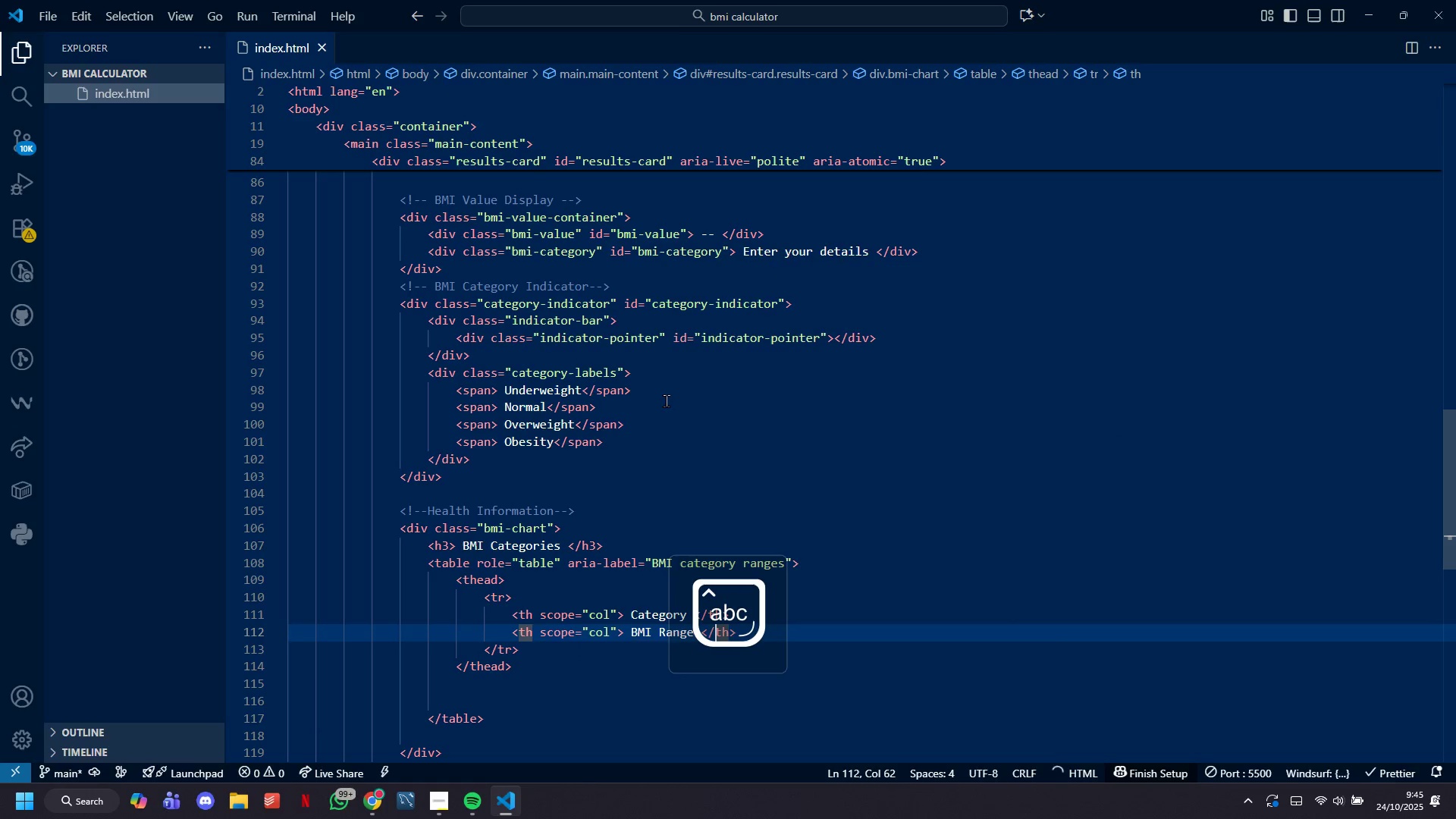 
key(ArrowRight)
 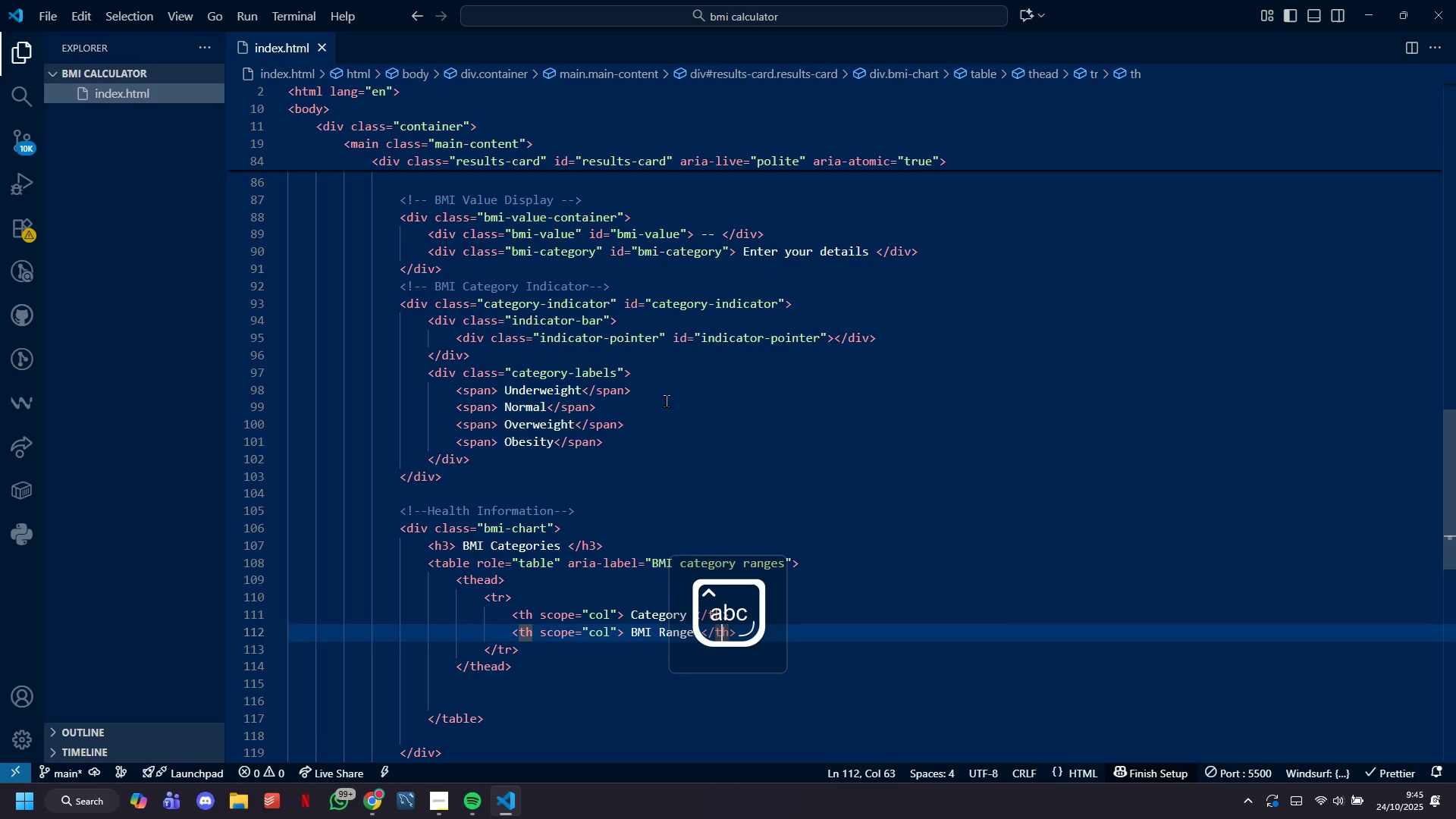 
key(Control+S)
 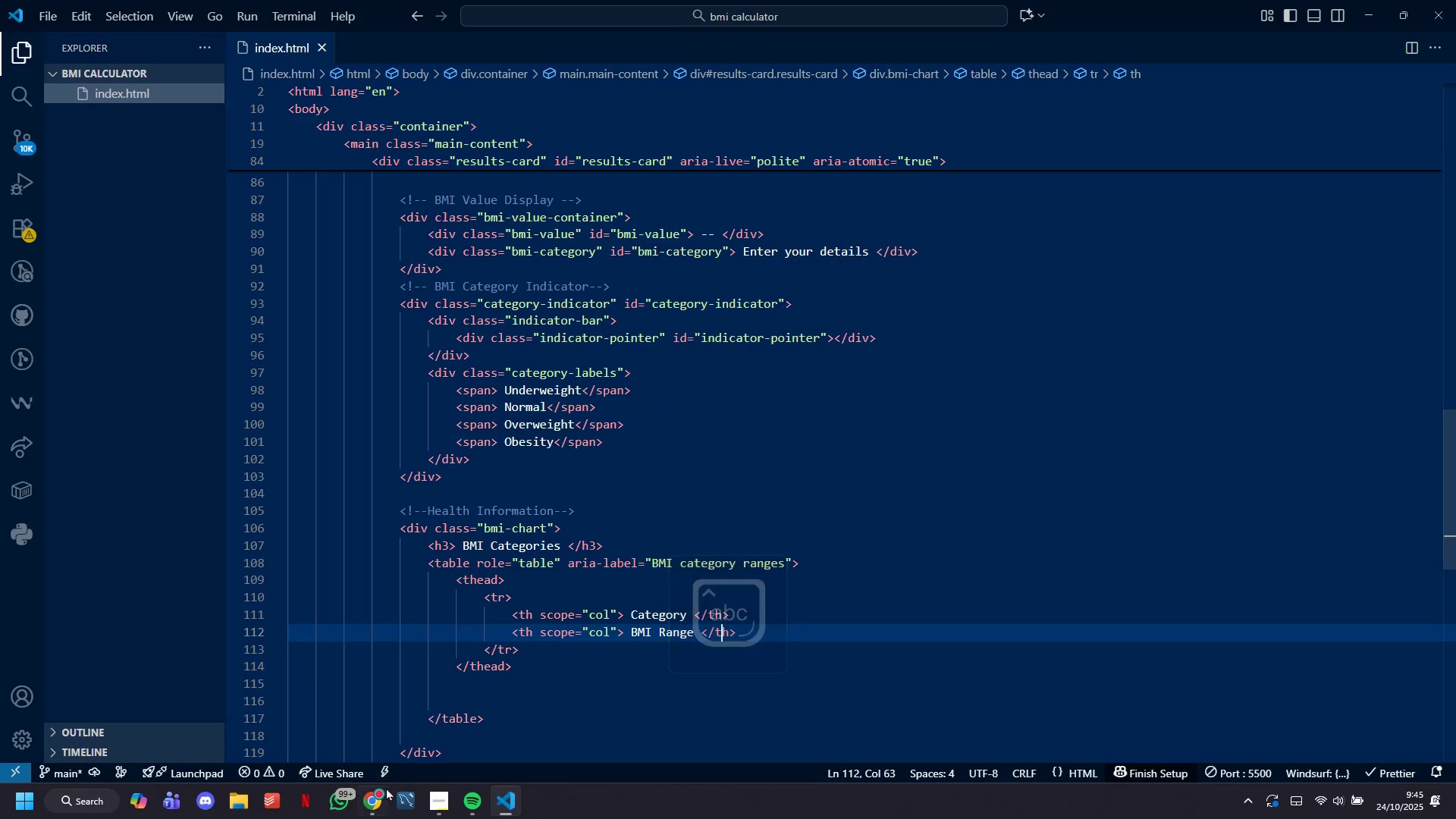 
left_click([382, 795])
 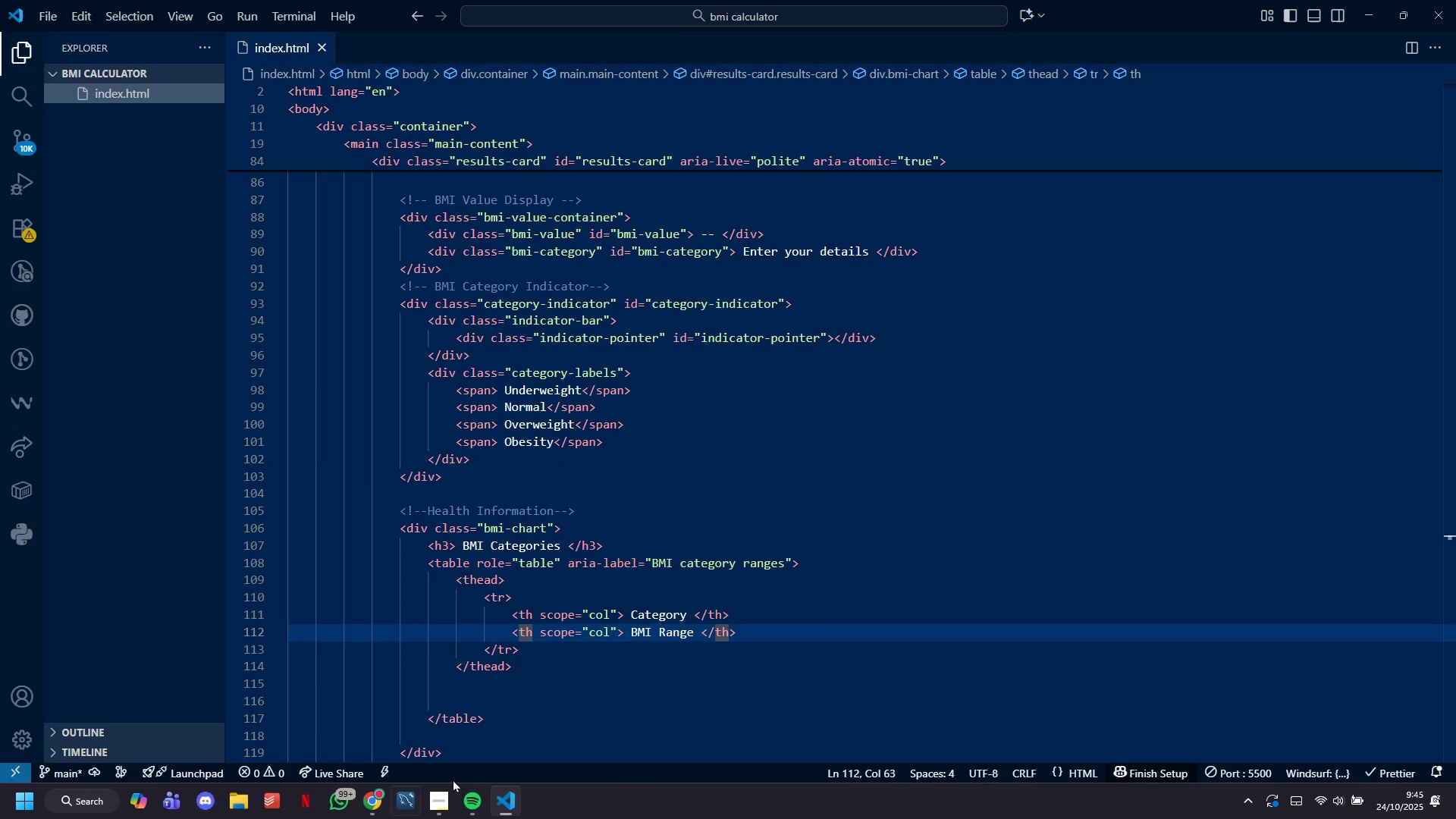 
wait(5.35)
 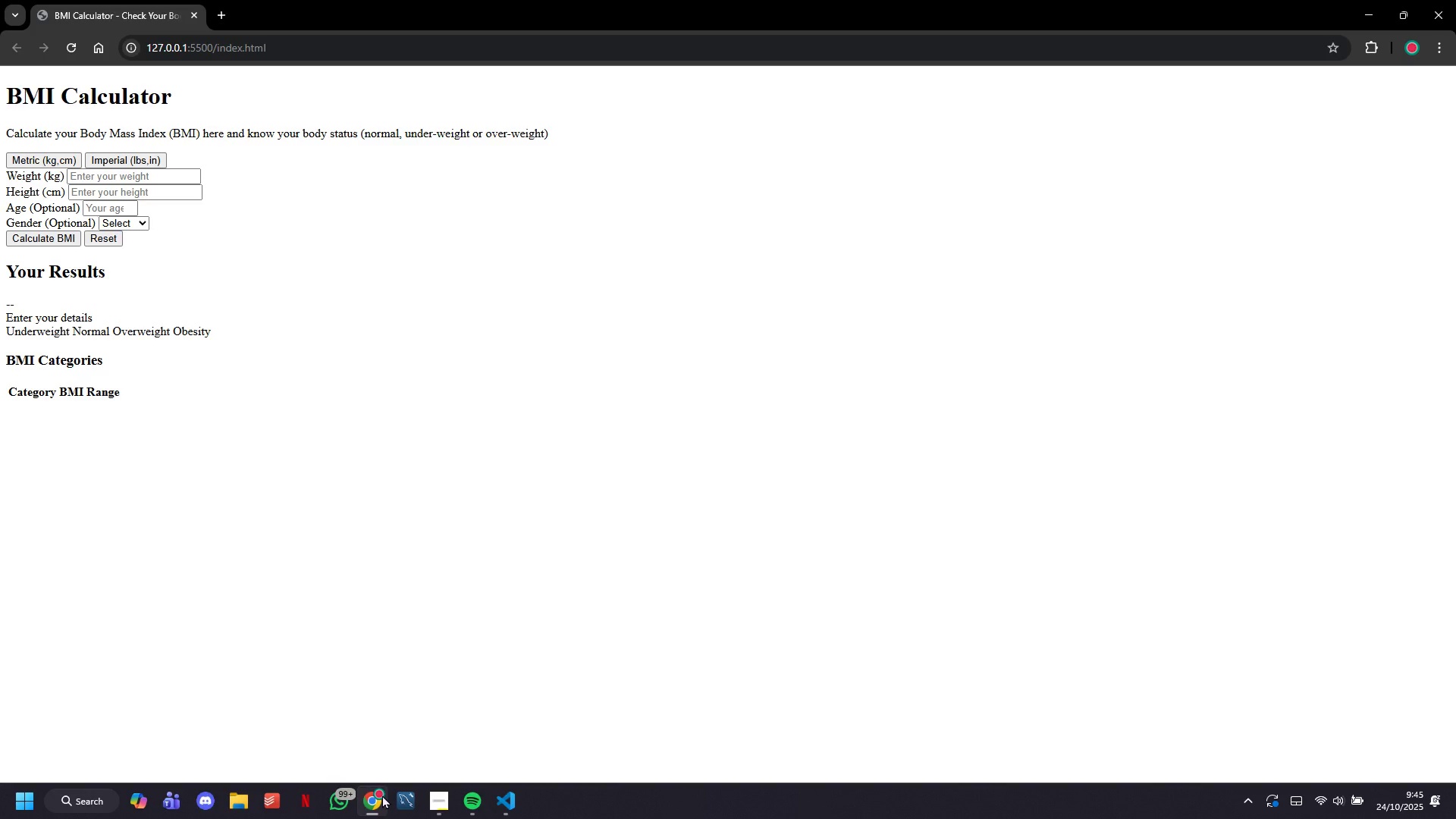 
left_click([446, 799])